 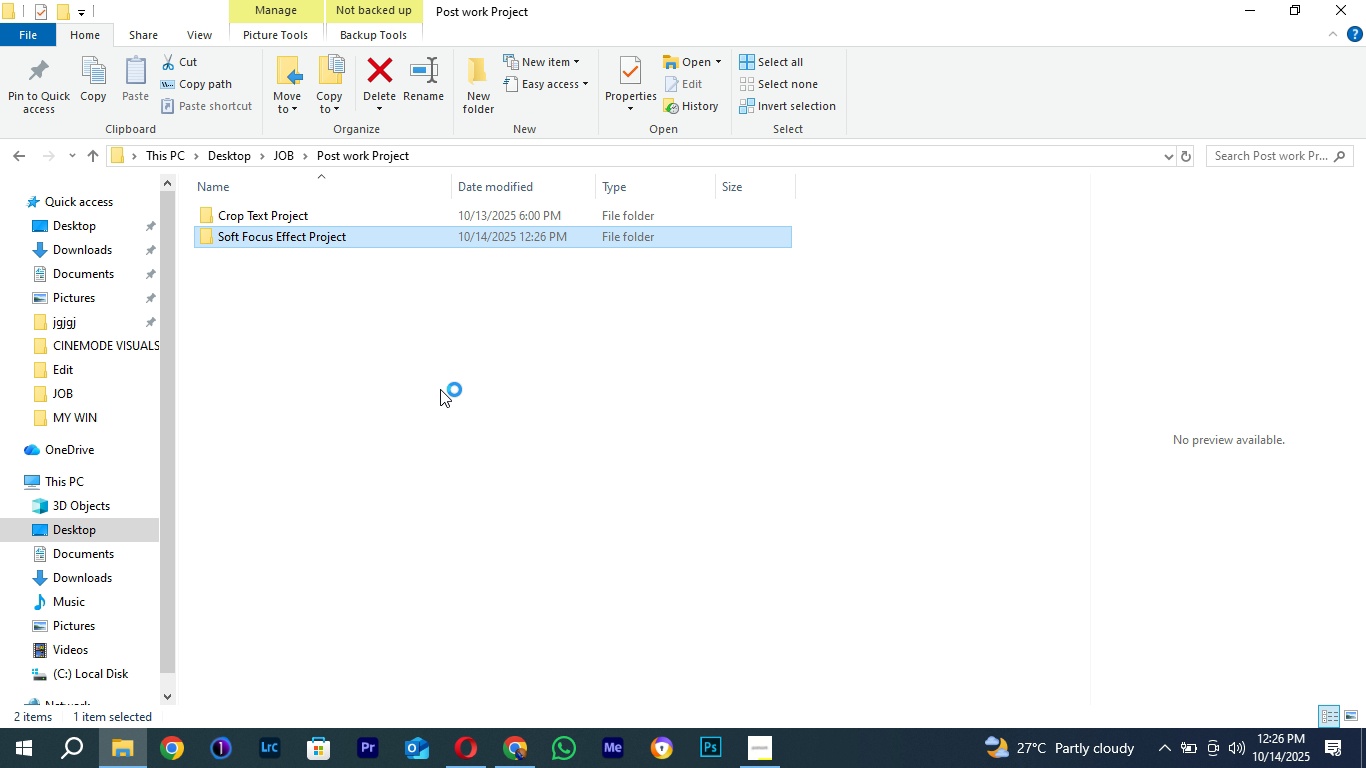 
double_click([254, 221])
 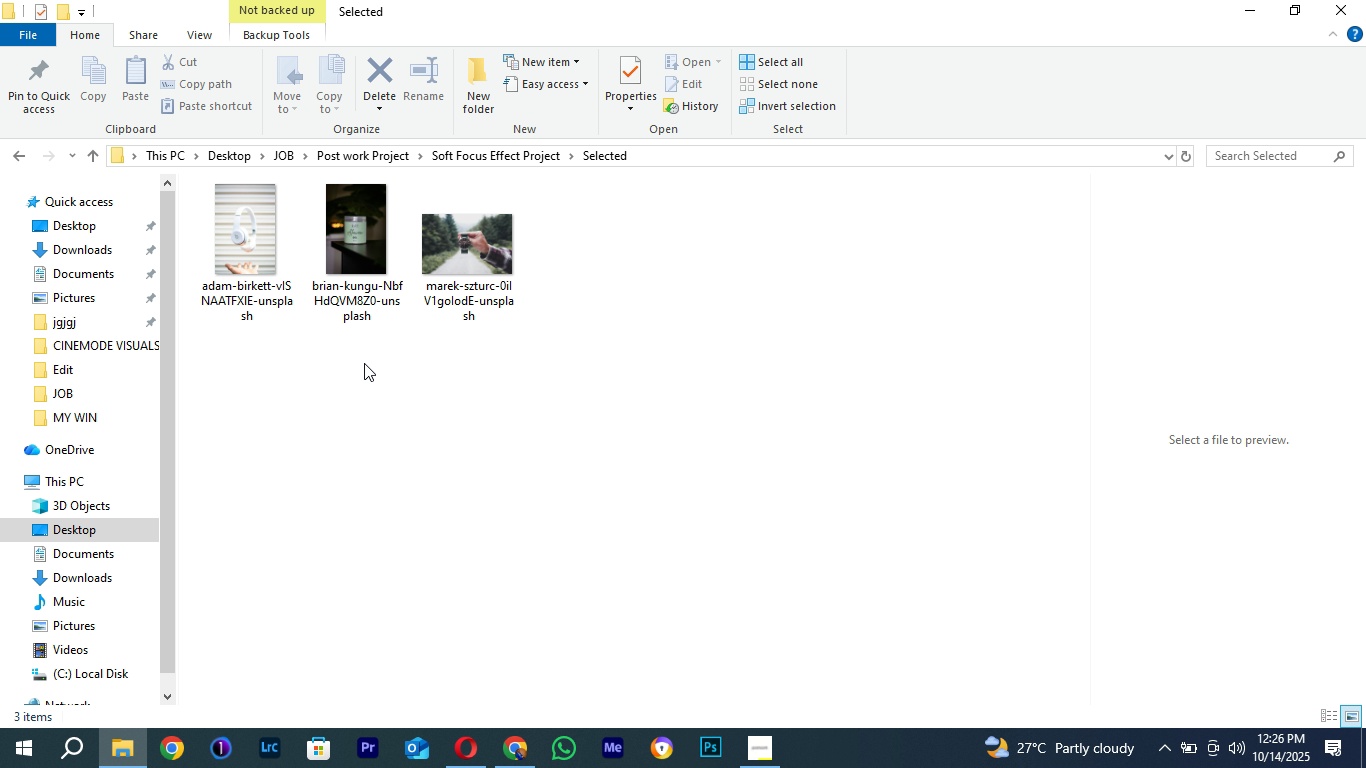 
right_click([364, 363])
 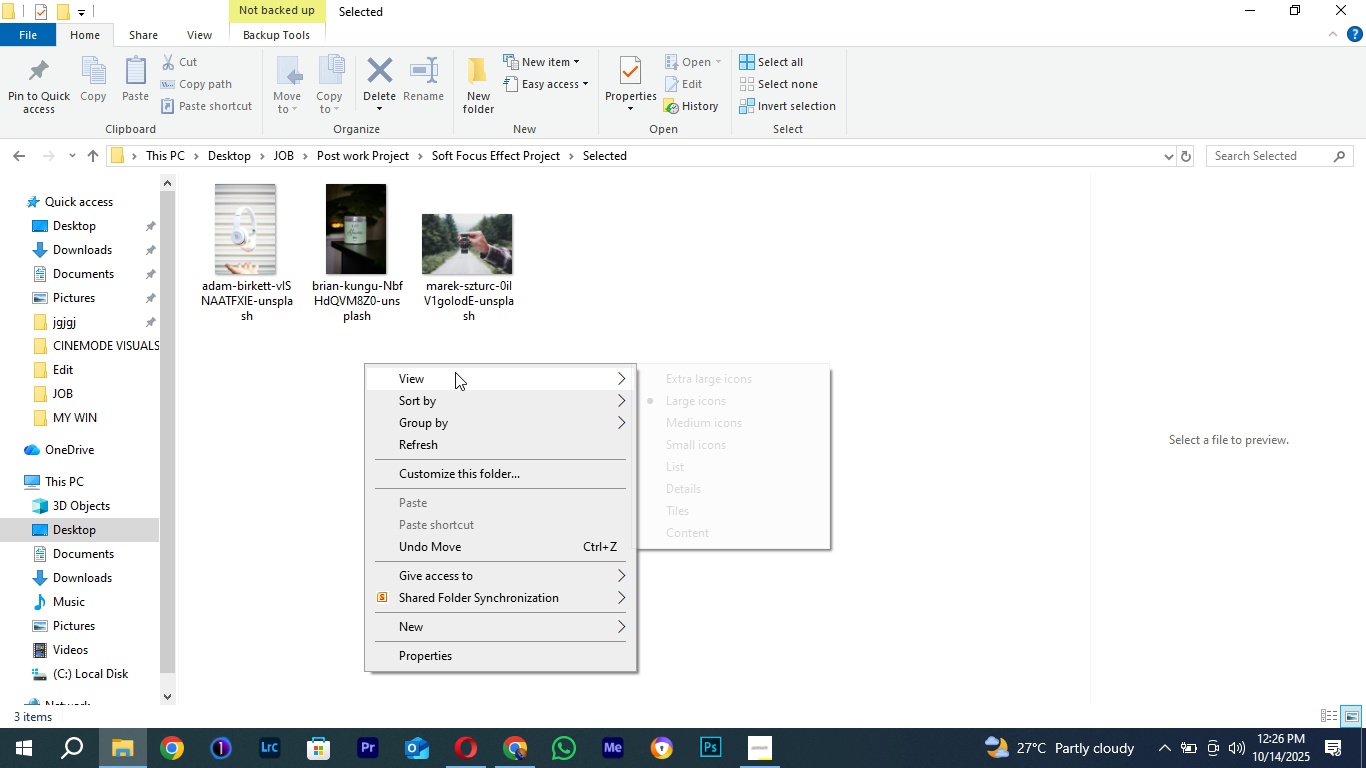 
left_click([455, 372])
 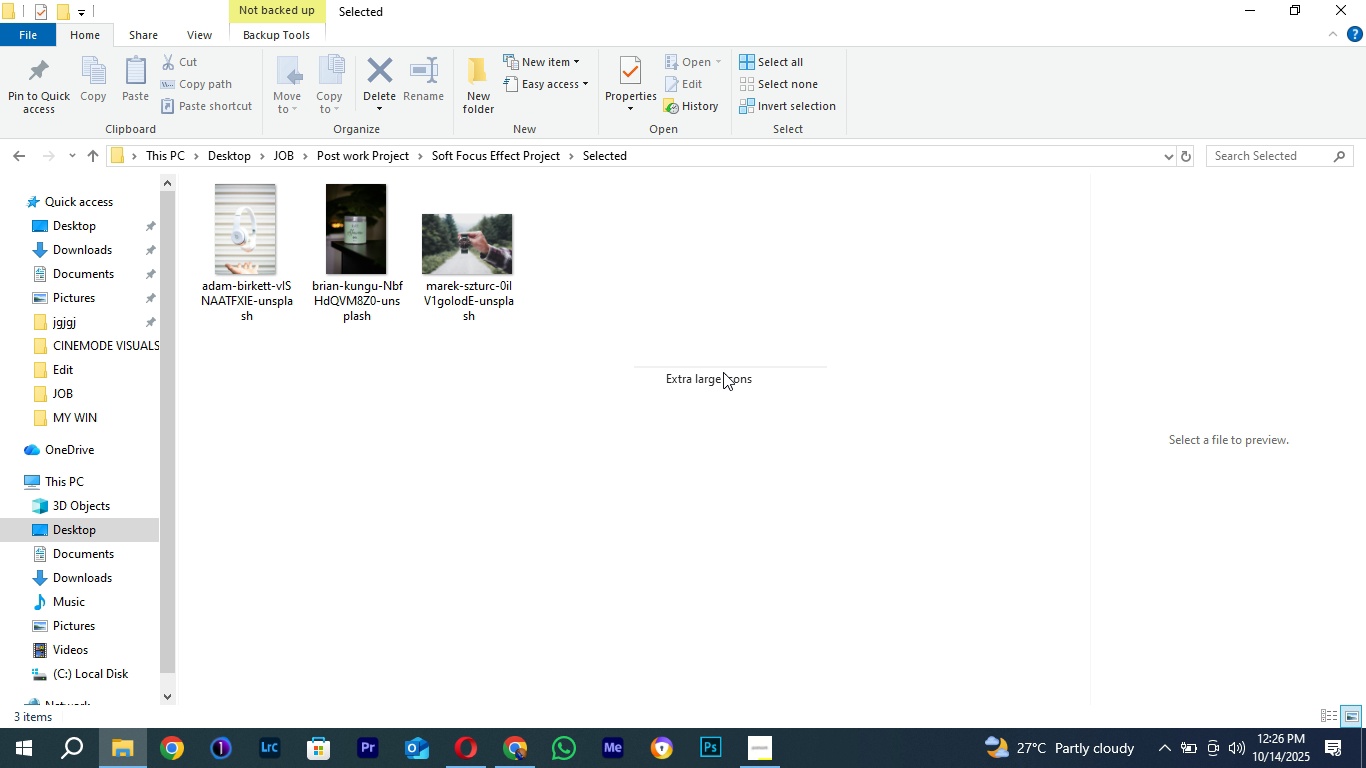 
left_click([723, 372])
 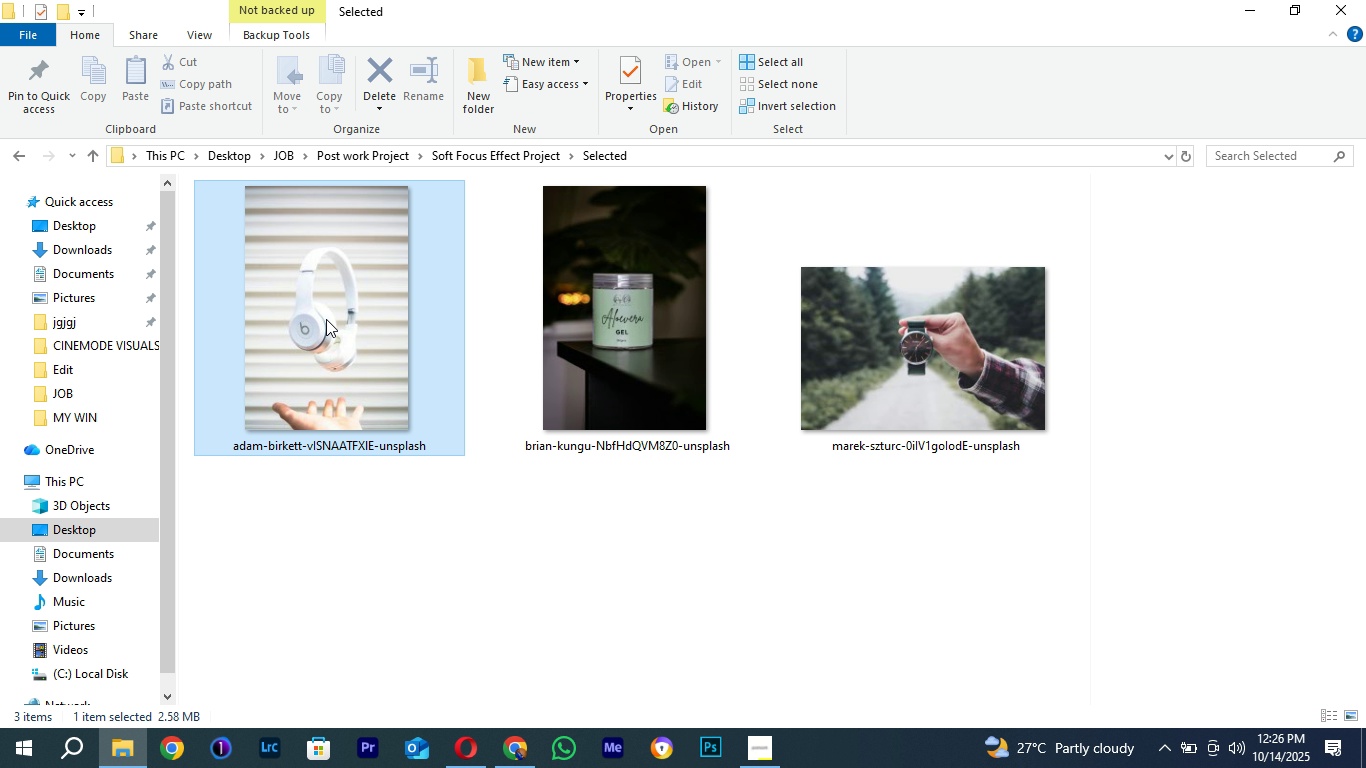 
left_click([326, 319])
 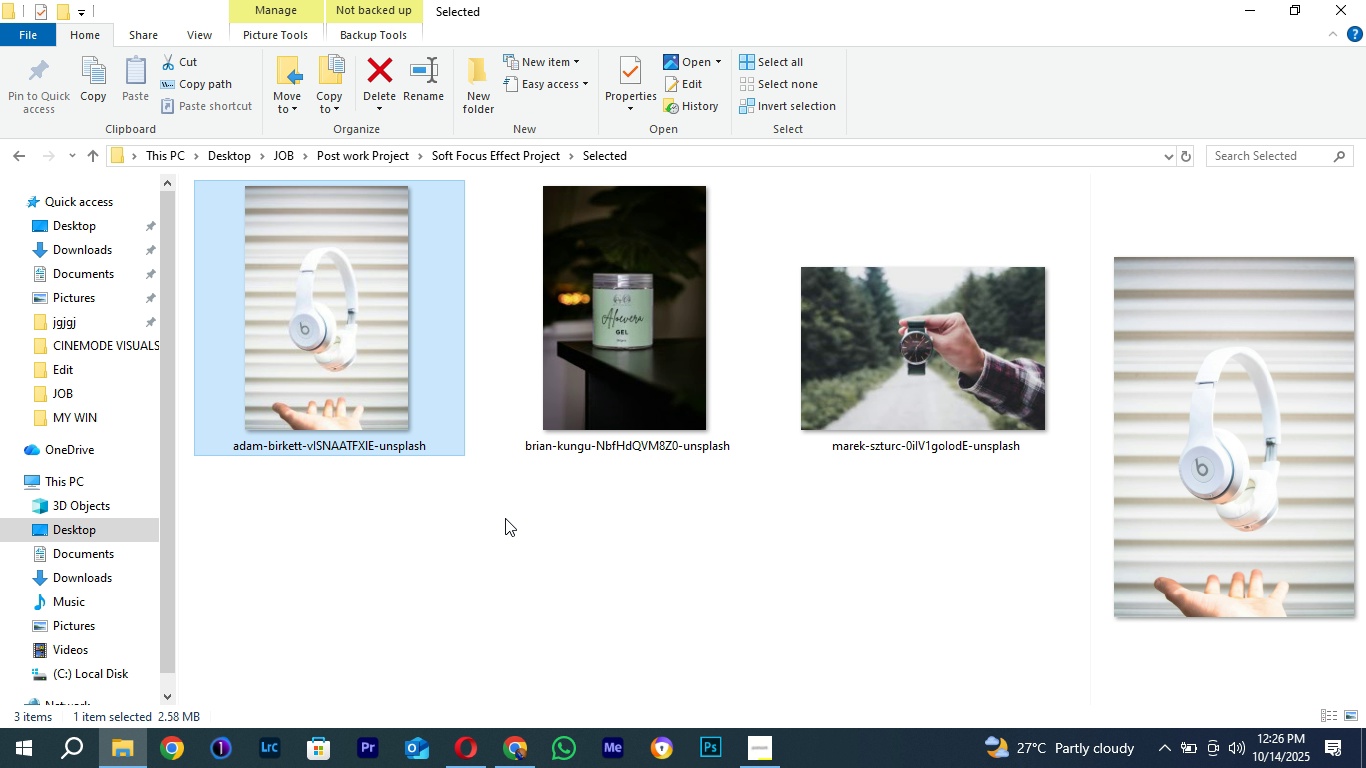 
double_click([620, 329])
 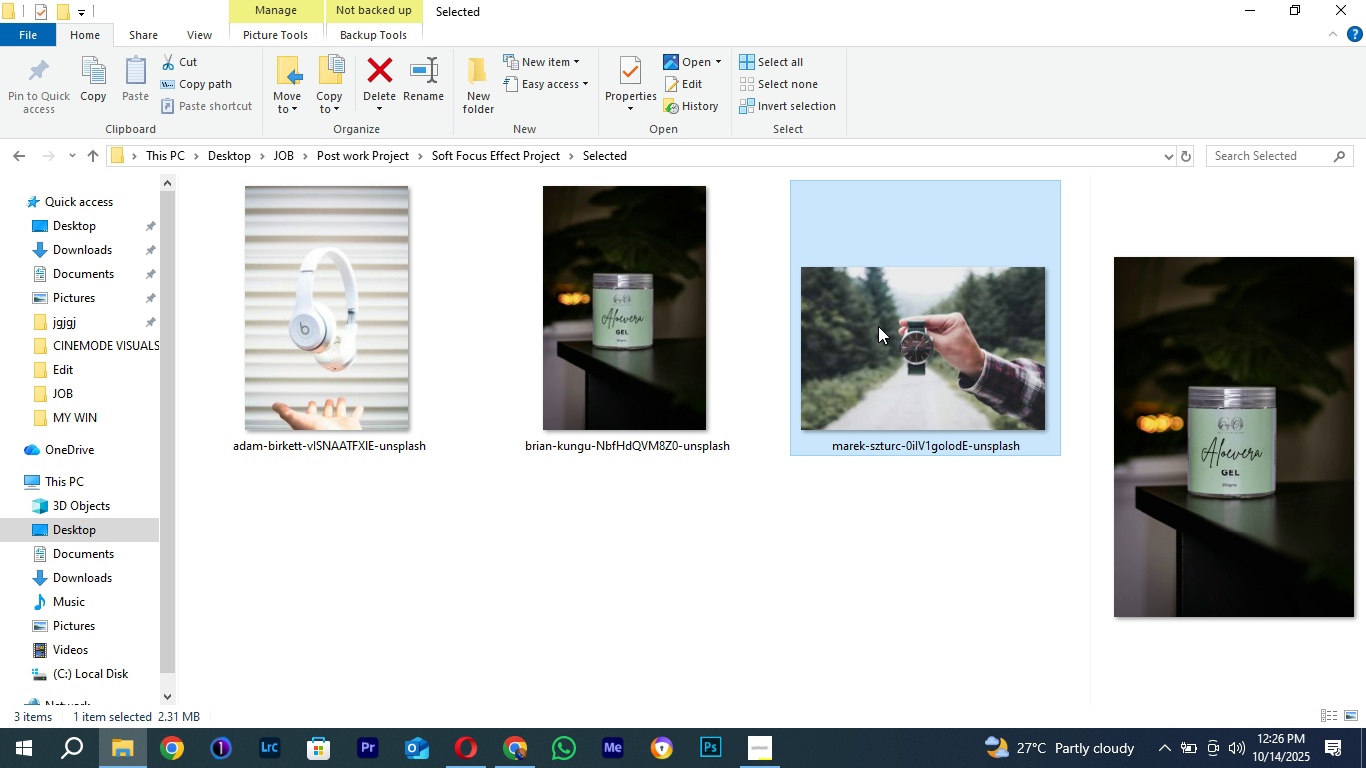 
left_click([878, 326])
 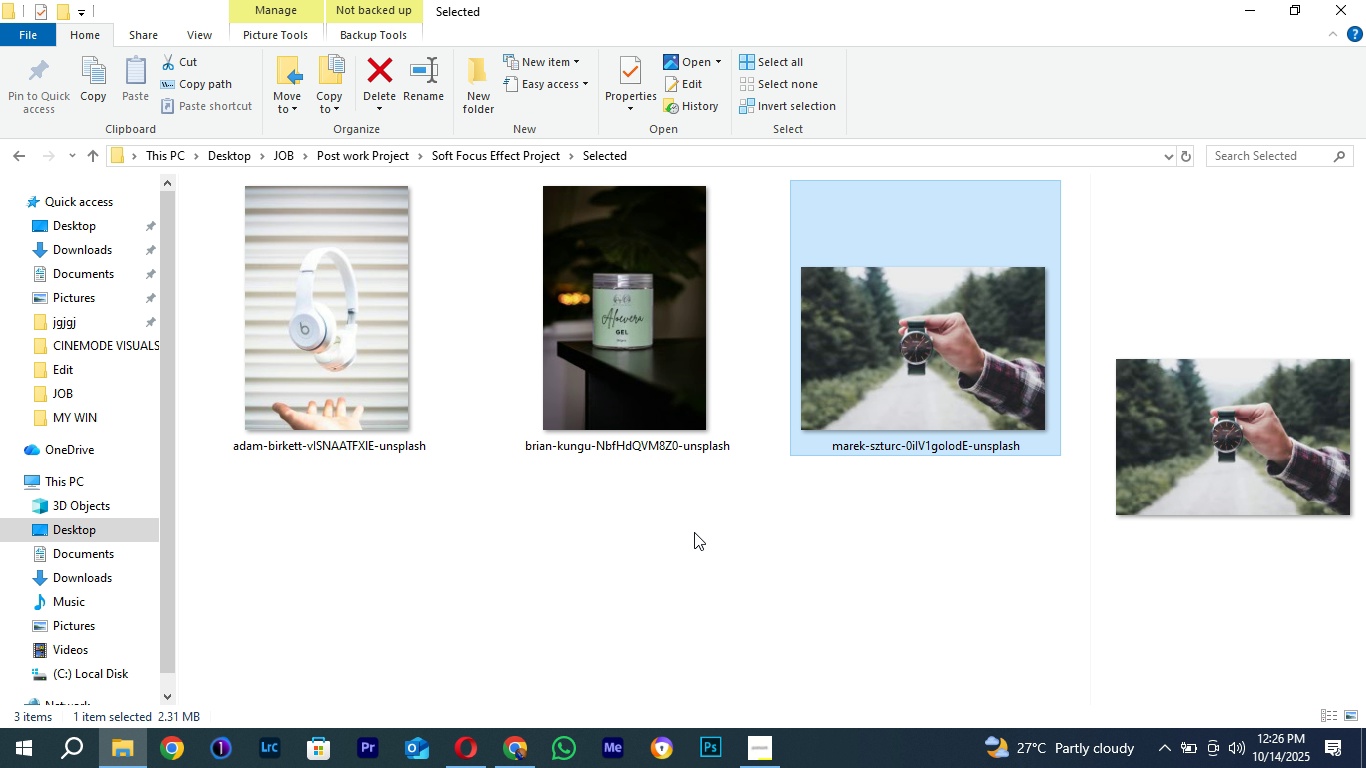 
left_click([694, 532])
 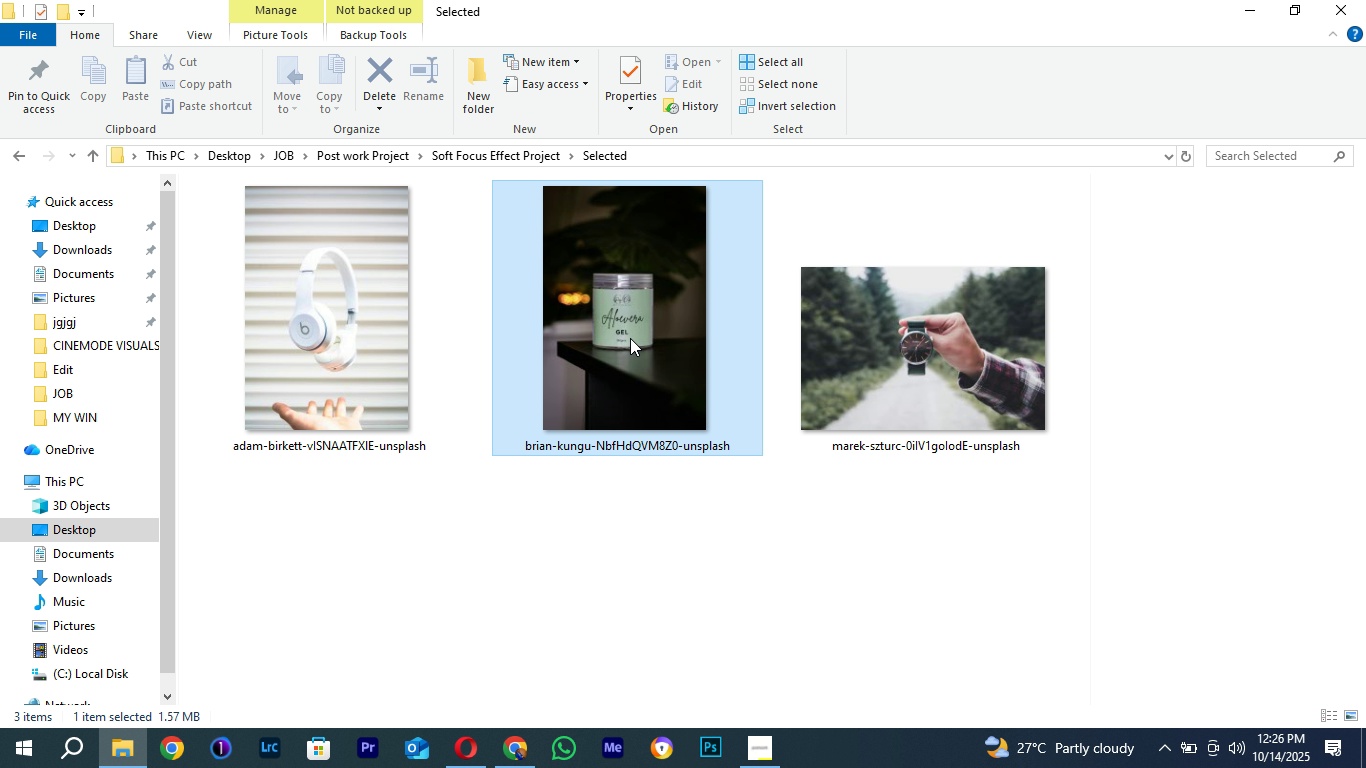 
left_click([630, 338])
 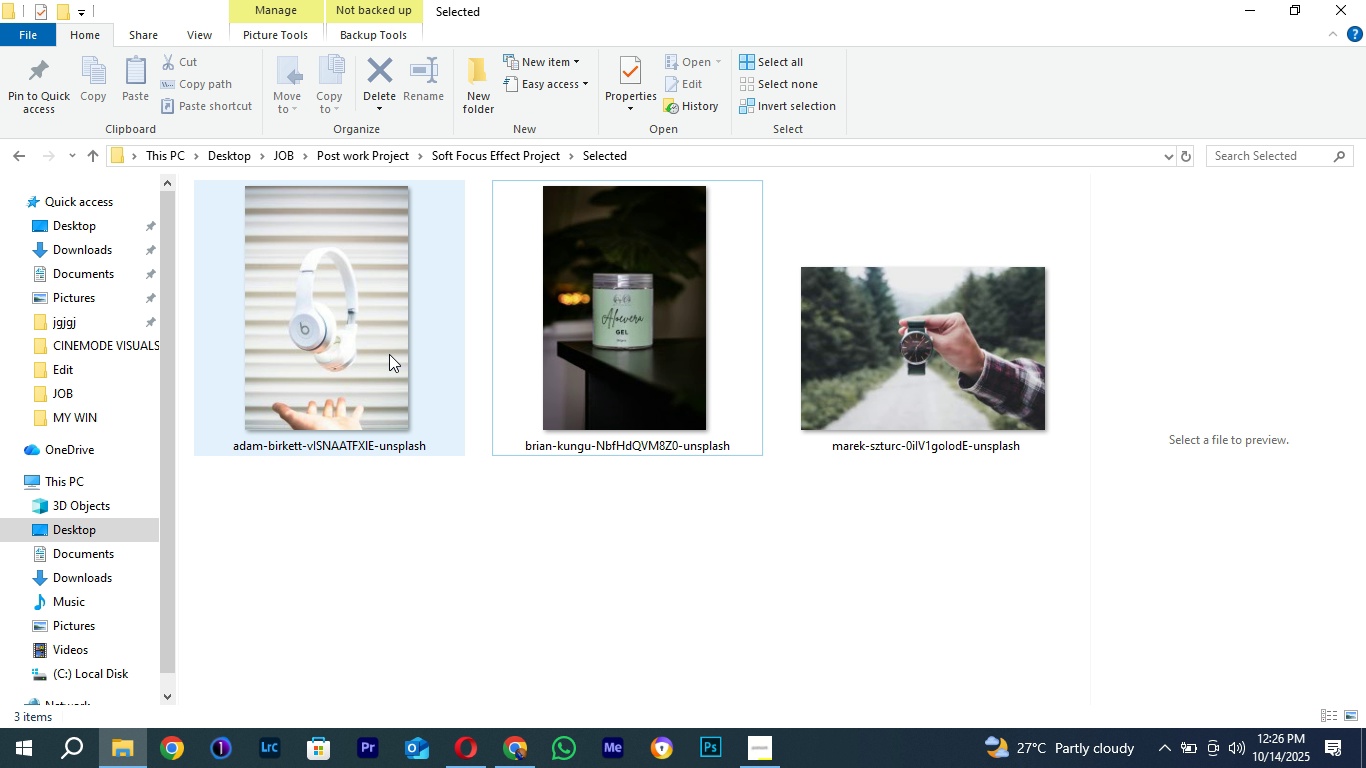 
double_click([366, 310])
 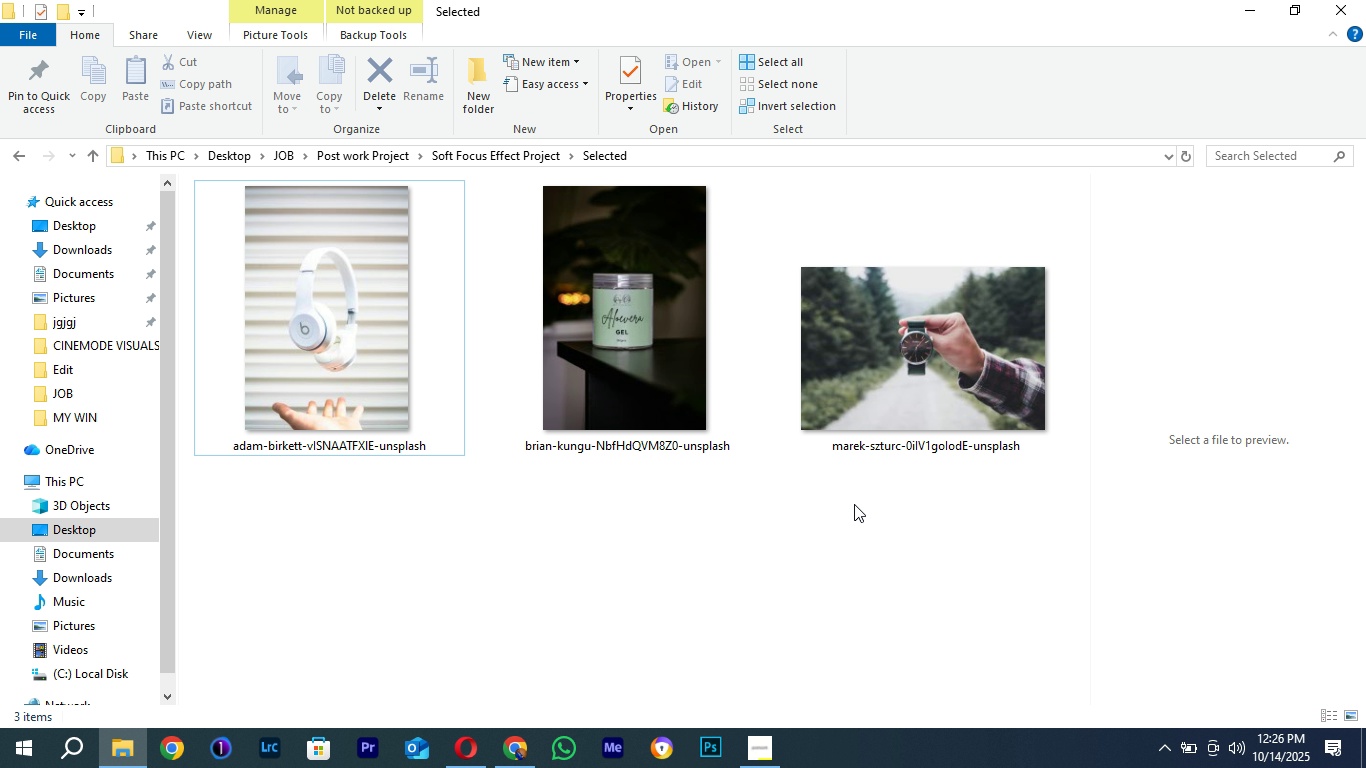 
left_click([876, 382])
 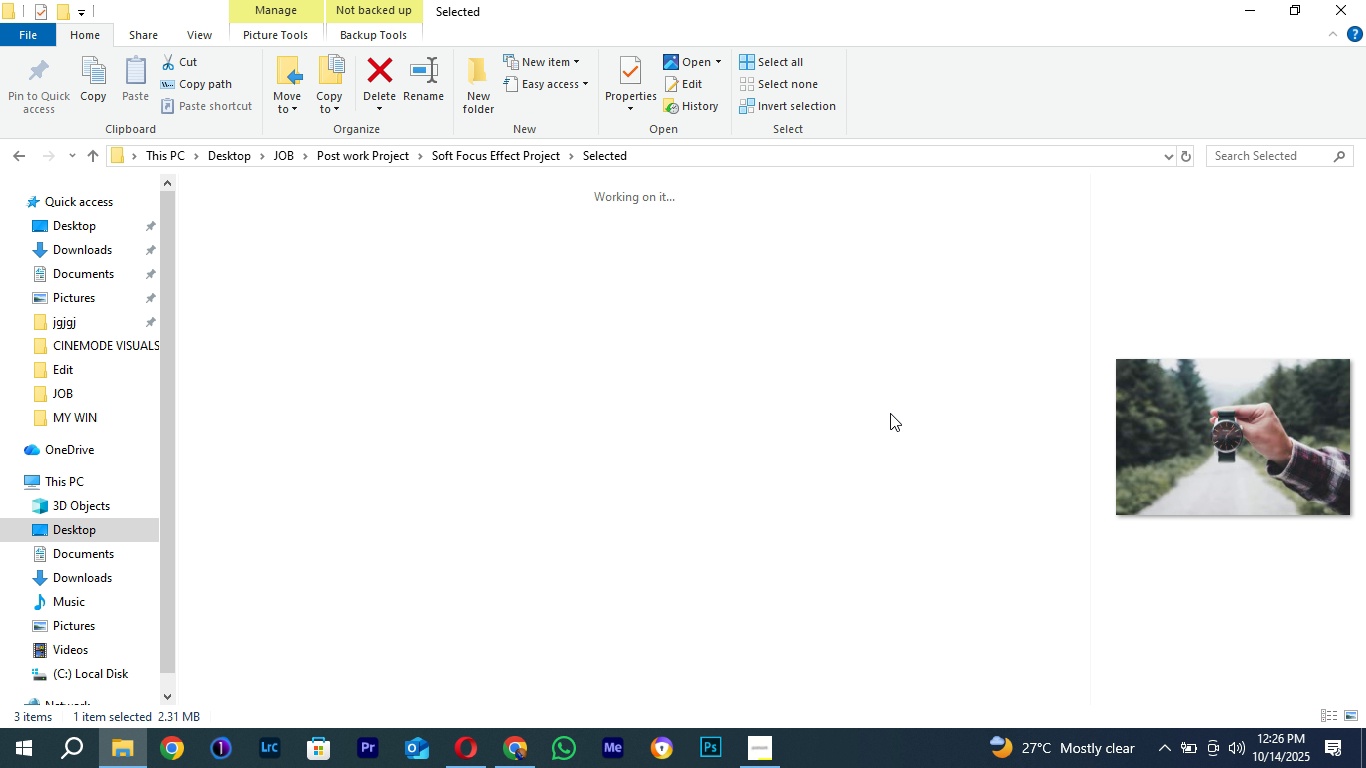 
key(Backspace)
 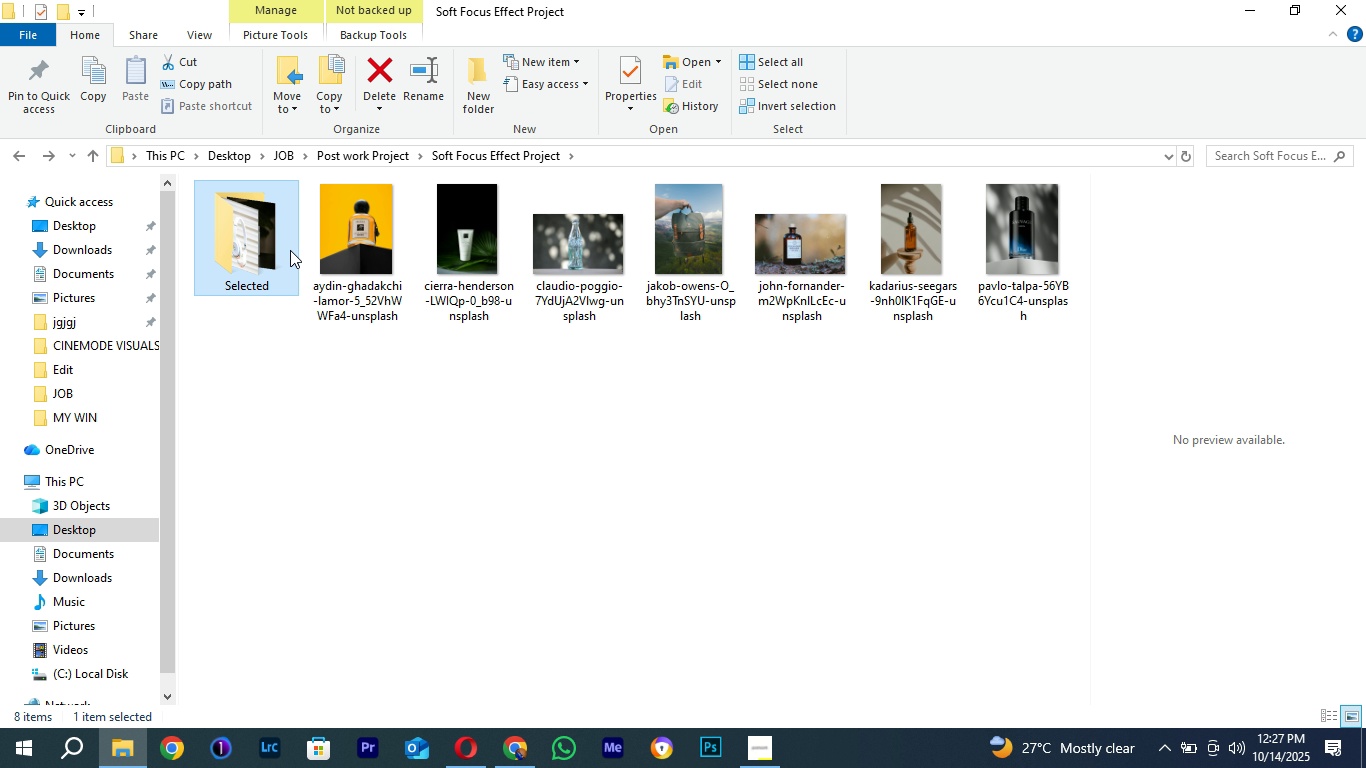 
double_click([290, 250])
 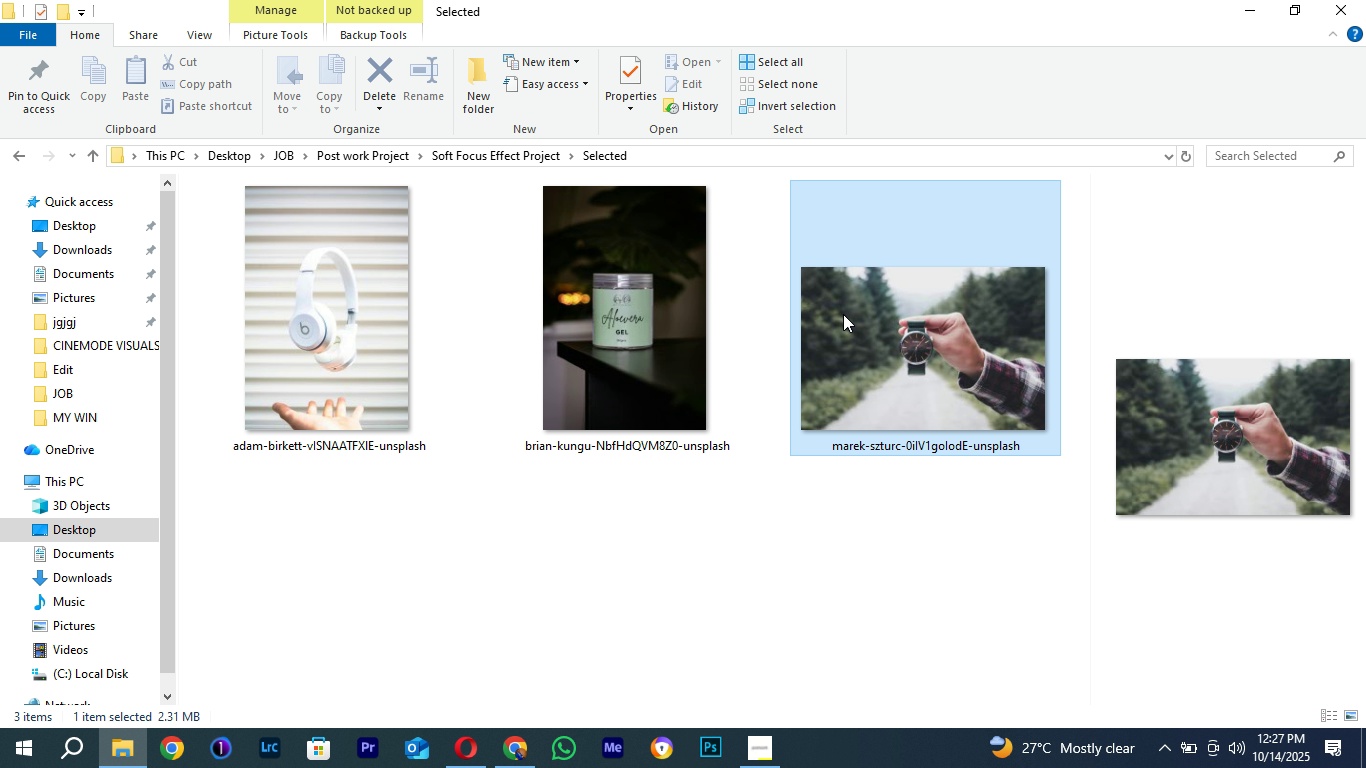 
left_click([843, 314])
 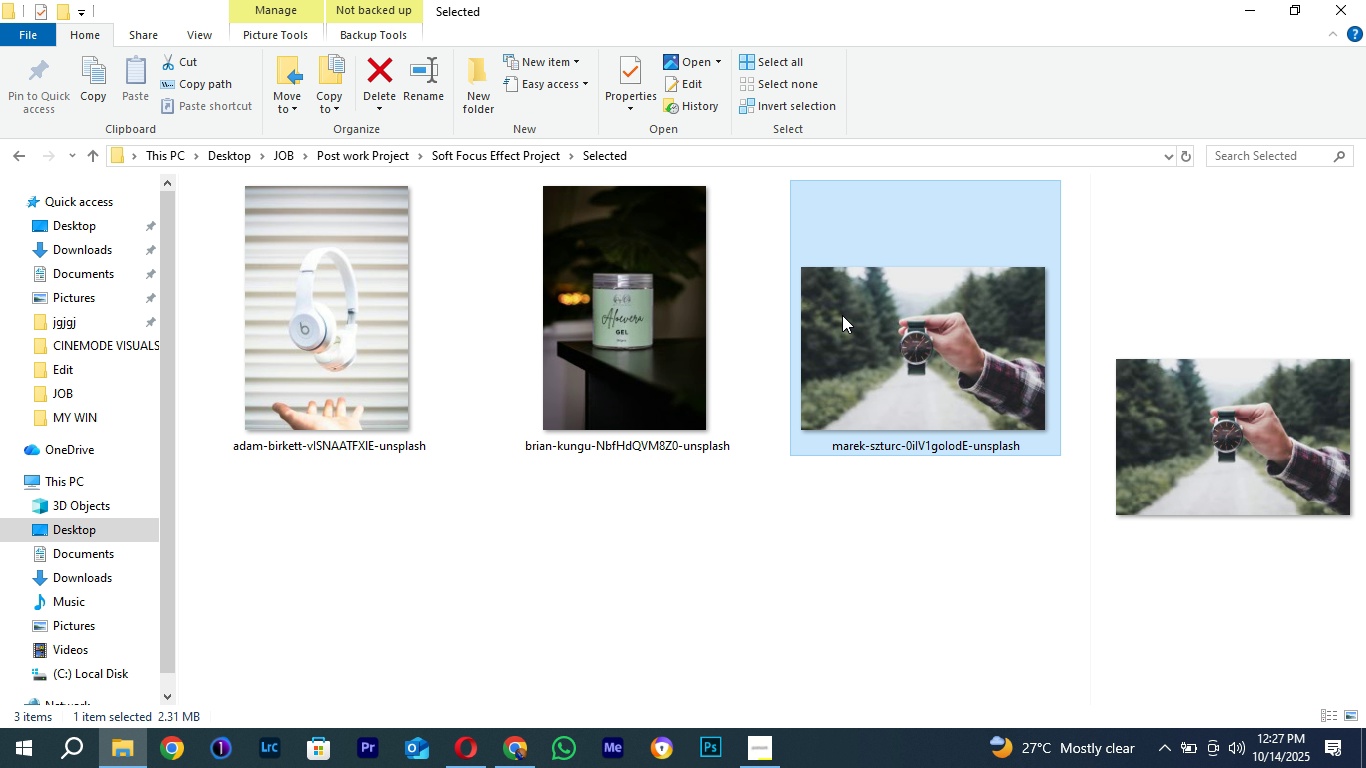 
key(Delete)
 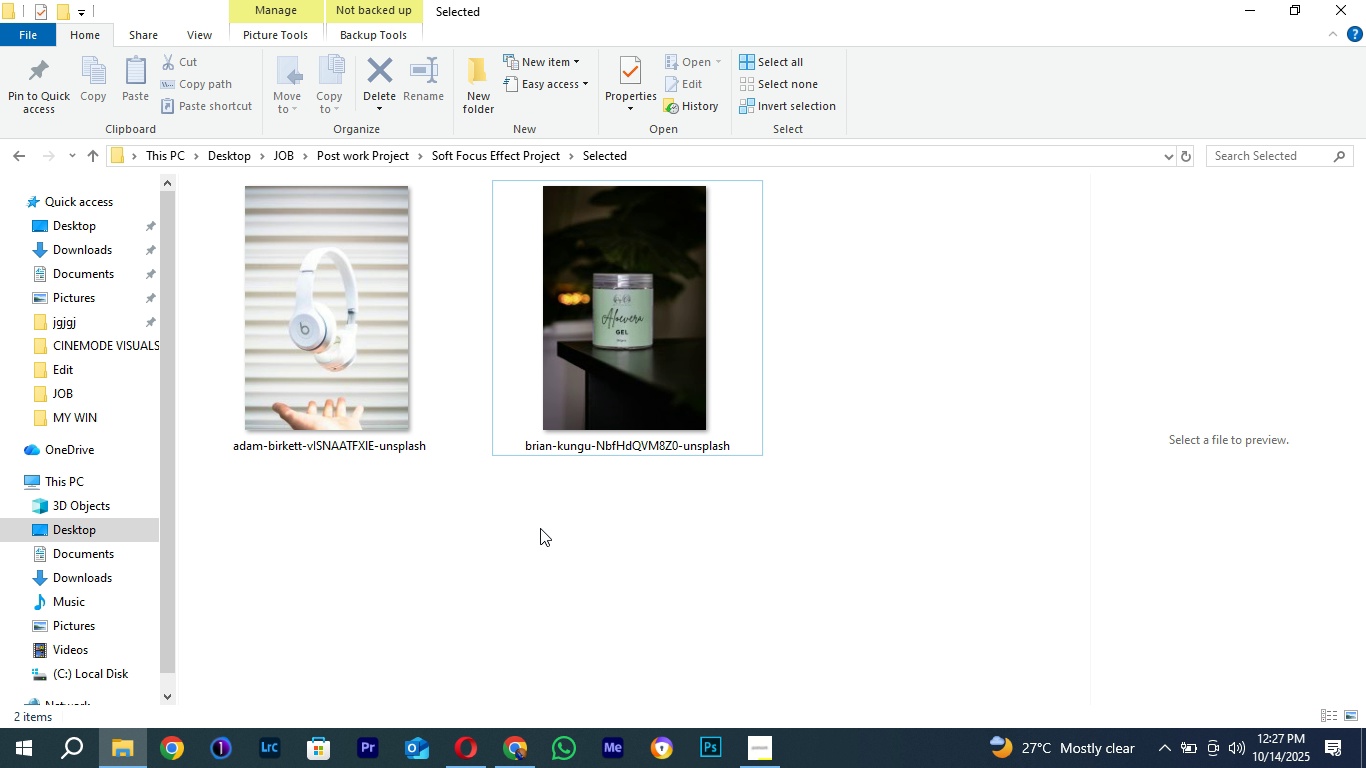 
right_click([540, 528])
 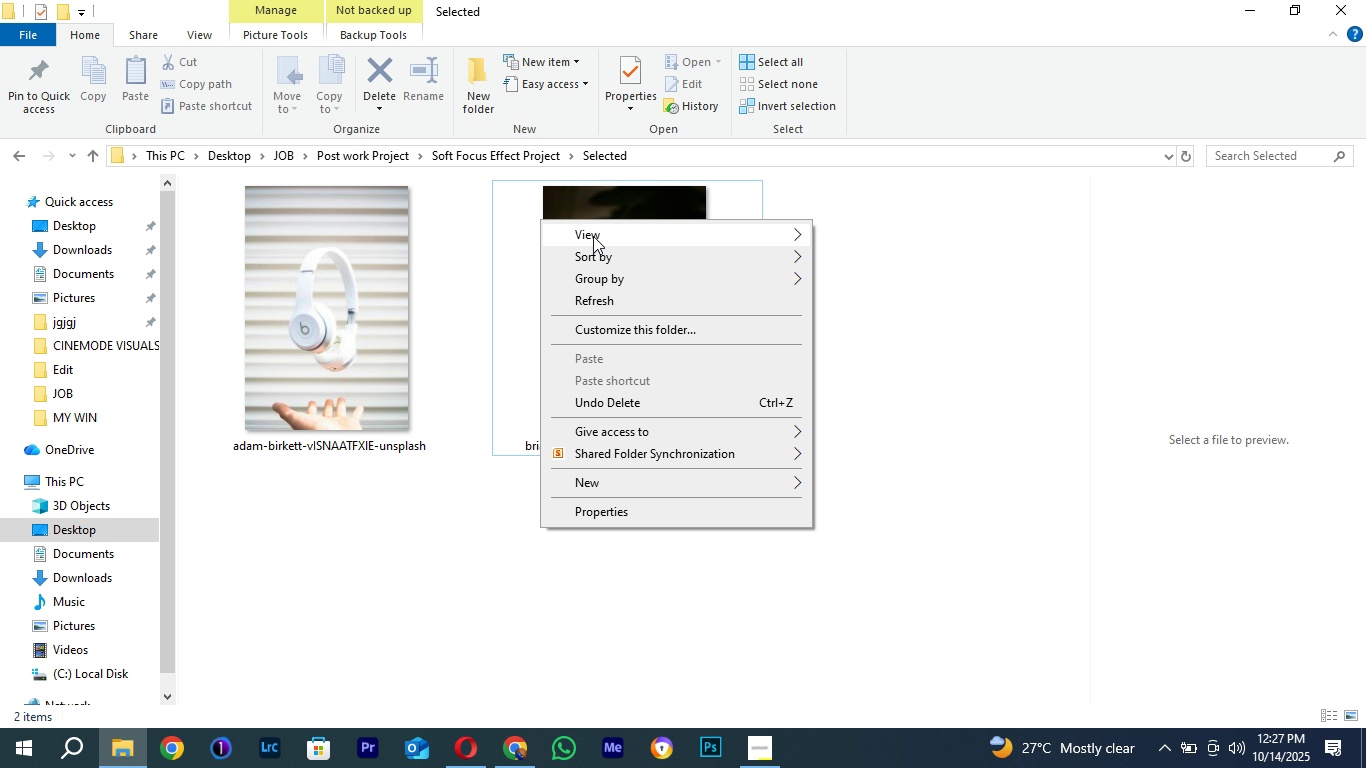 
left_click([593, 236])
 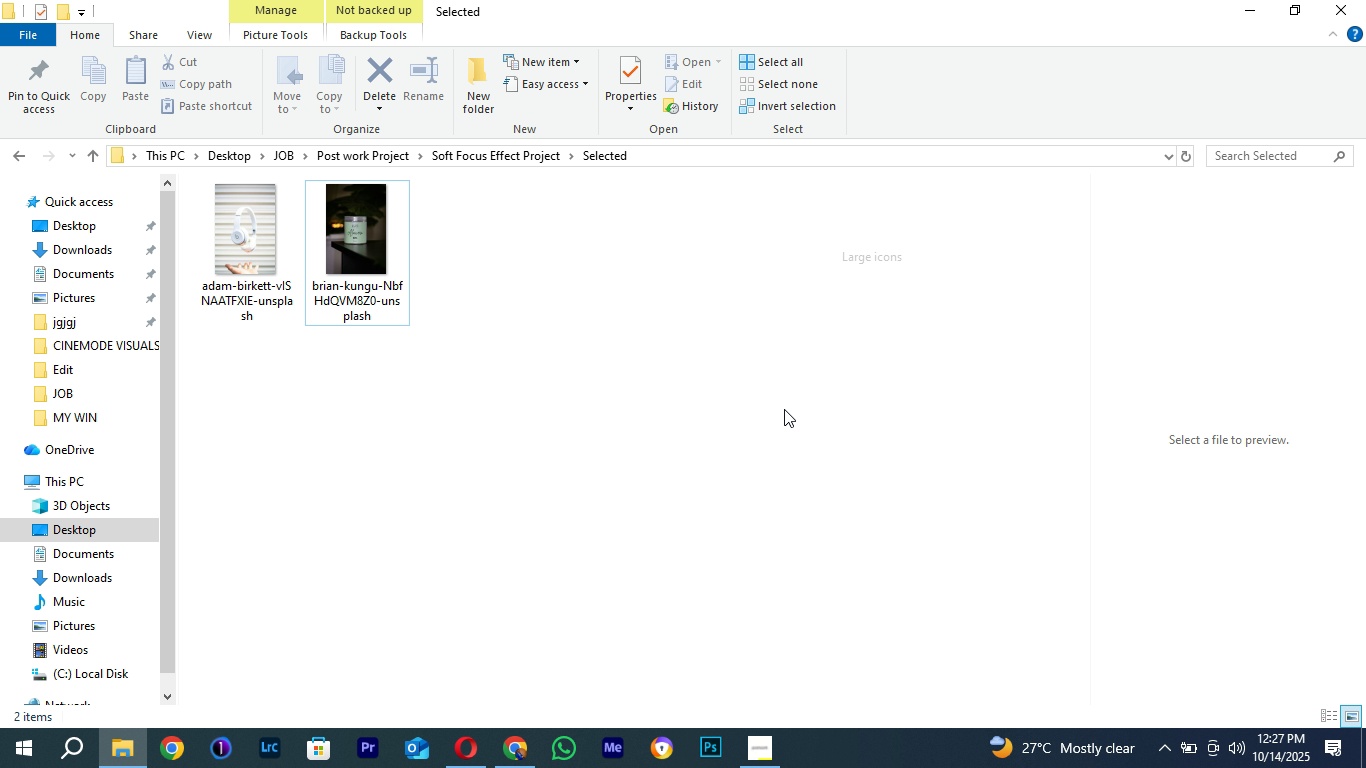 
double_click([784, 409])
 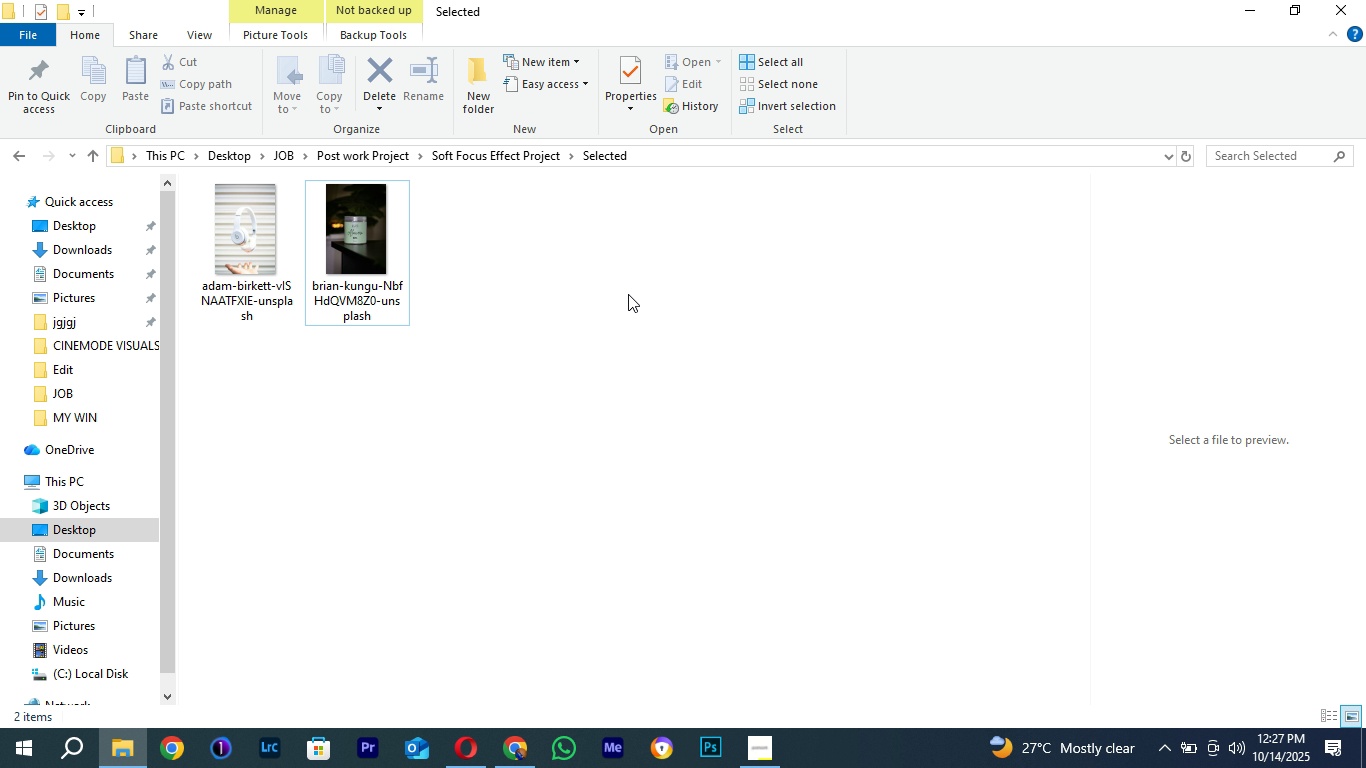 
right_click([627, 291])
 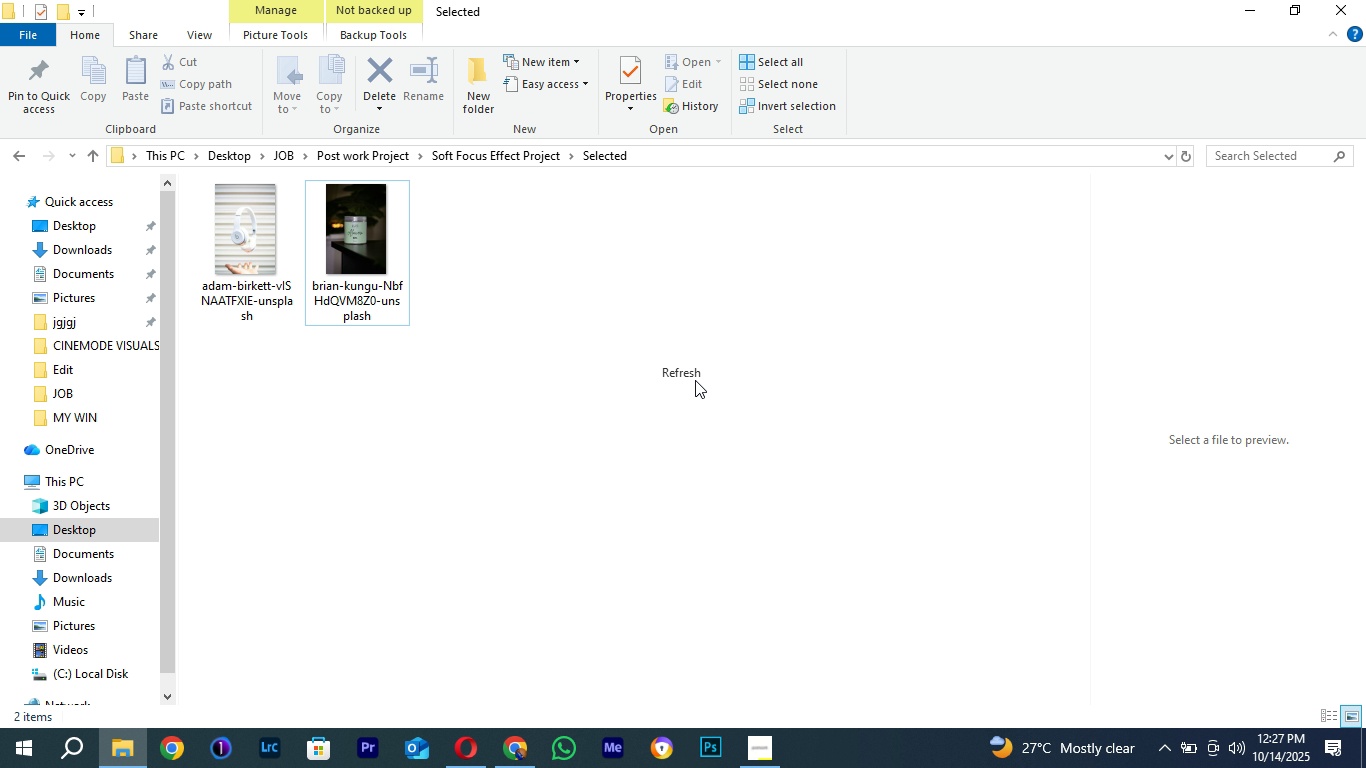 
left_click([695, 380])
 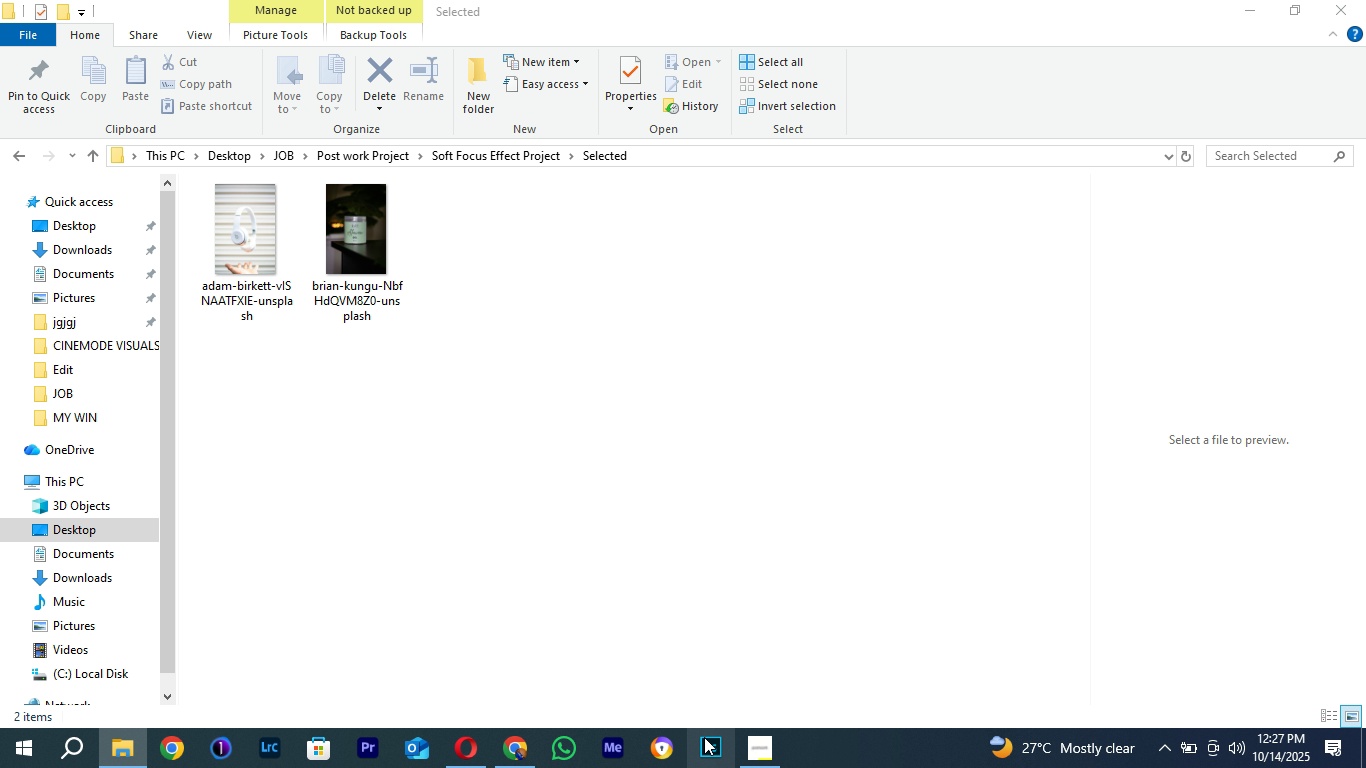 
double_click([704, 737])
 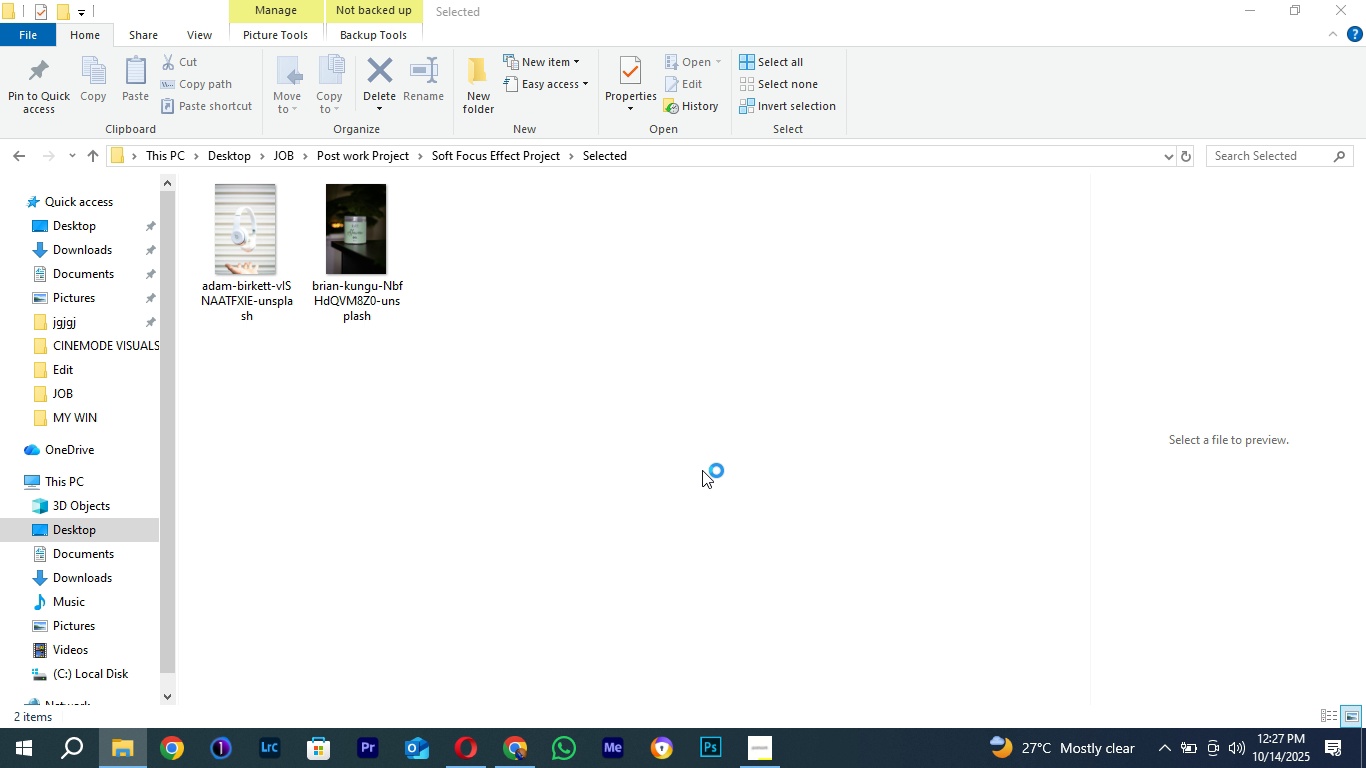 
wait(9.02)
 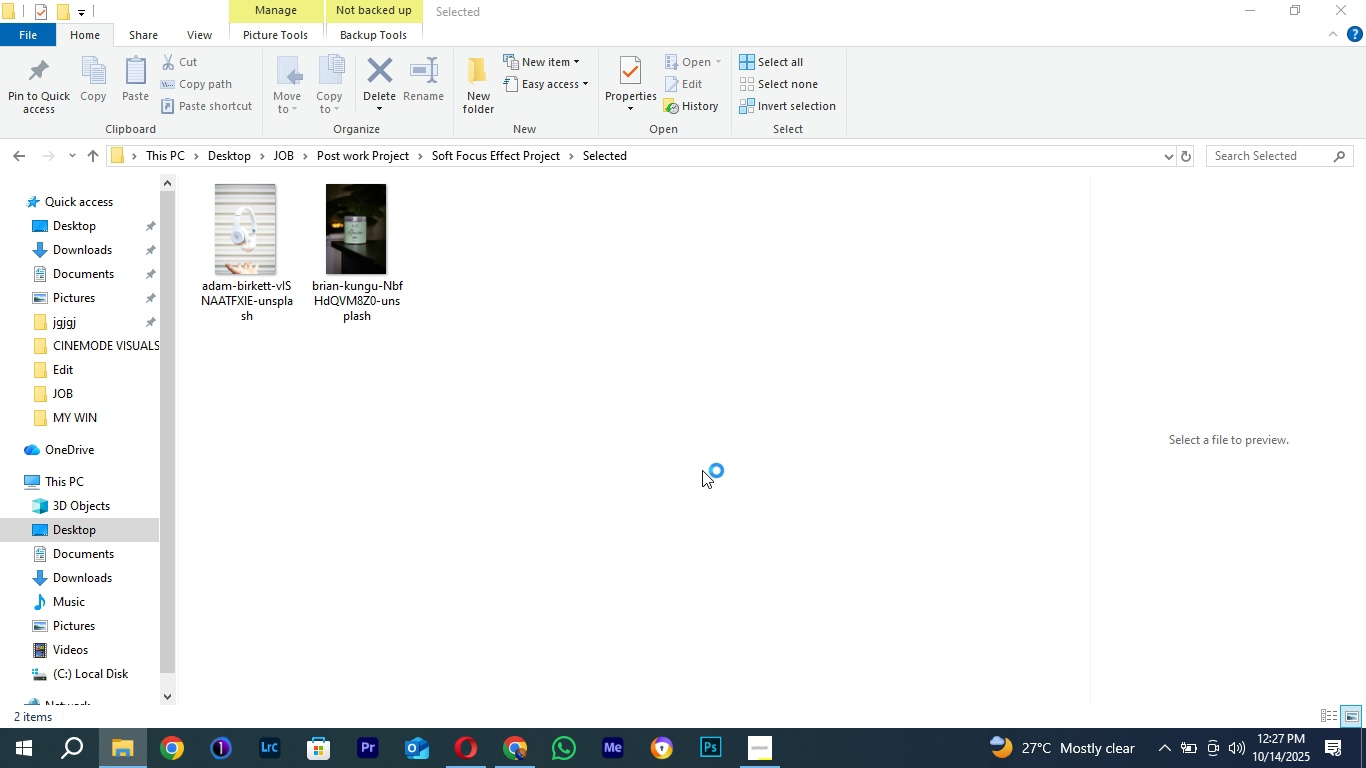 
right_click([629, 283])
 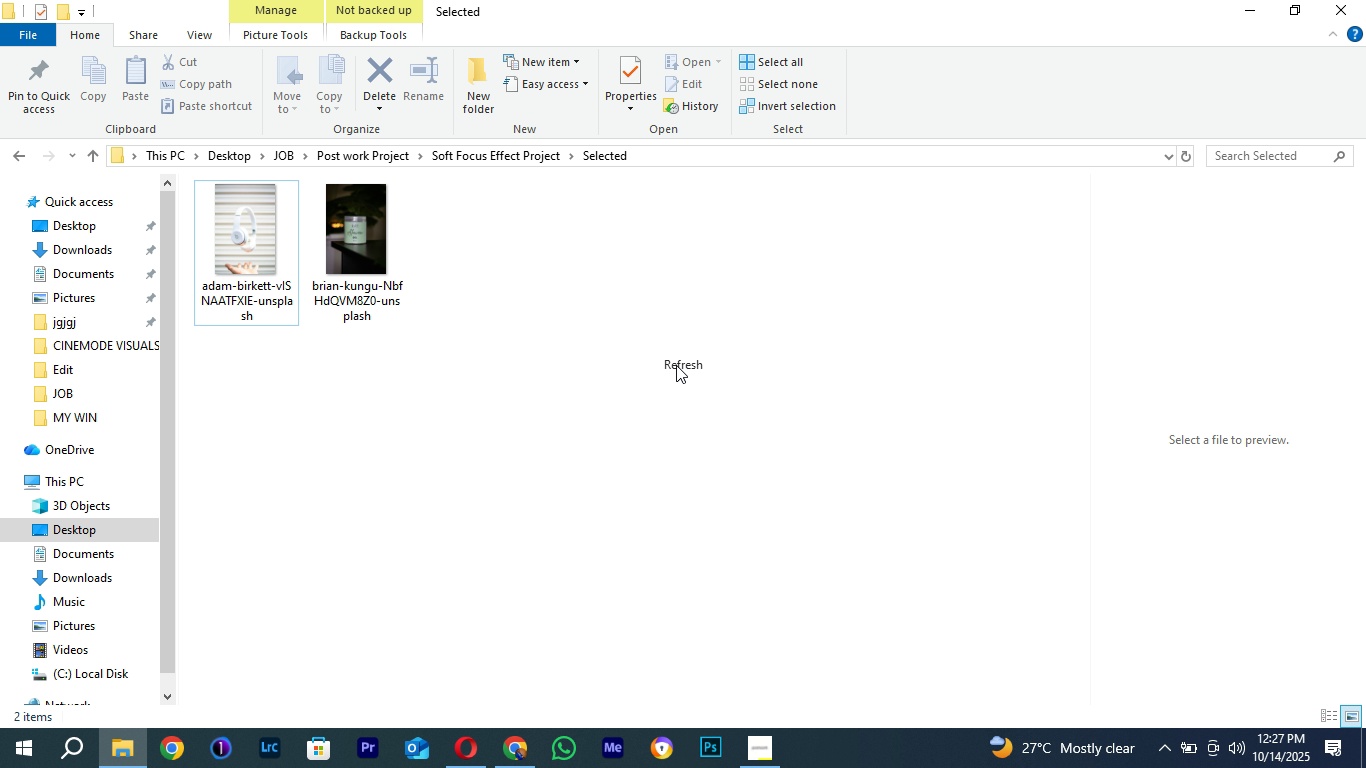 
left_click([676, 365])
 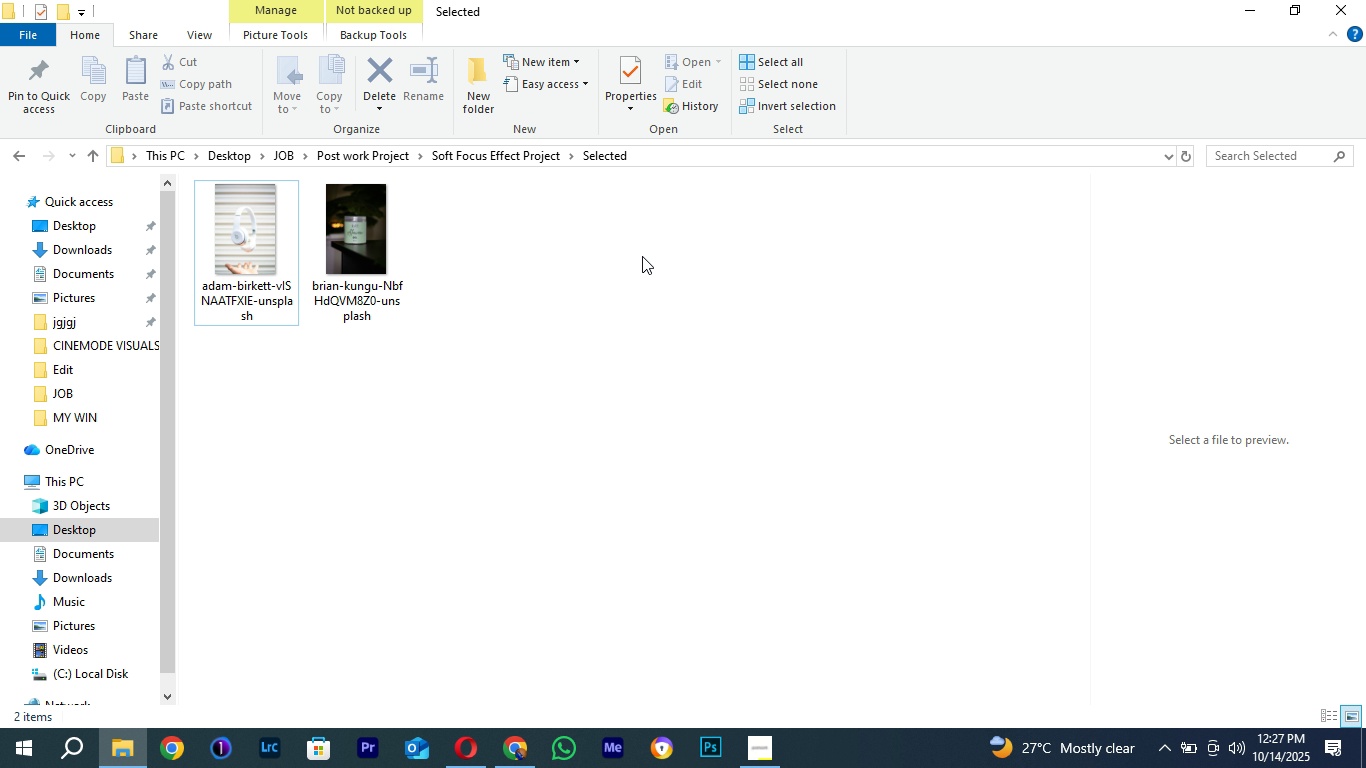 
right_click([636, 249])
 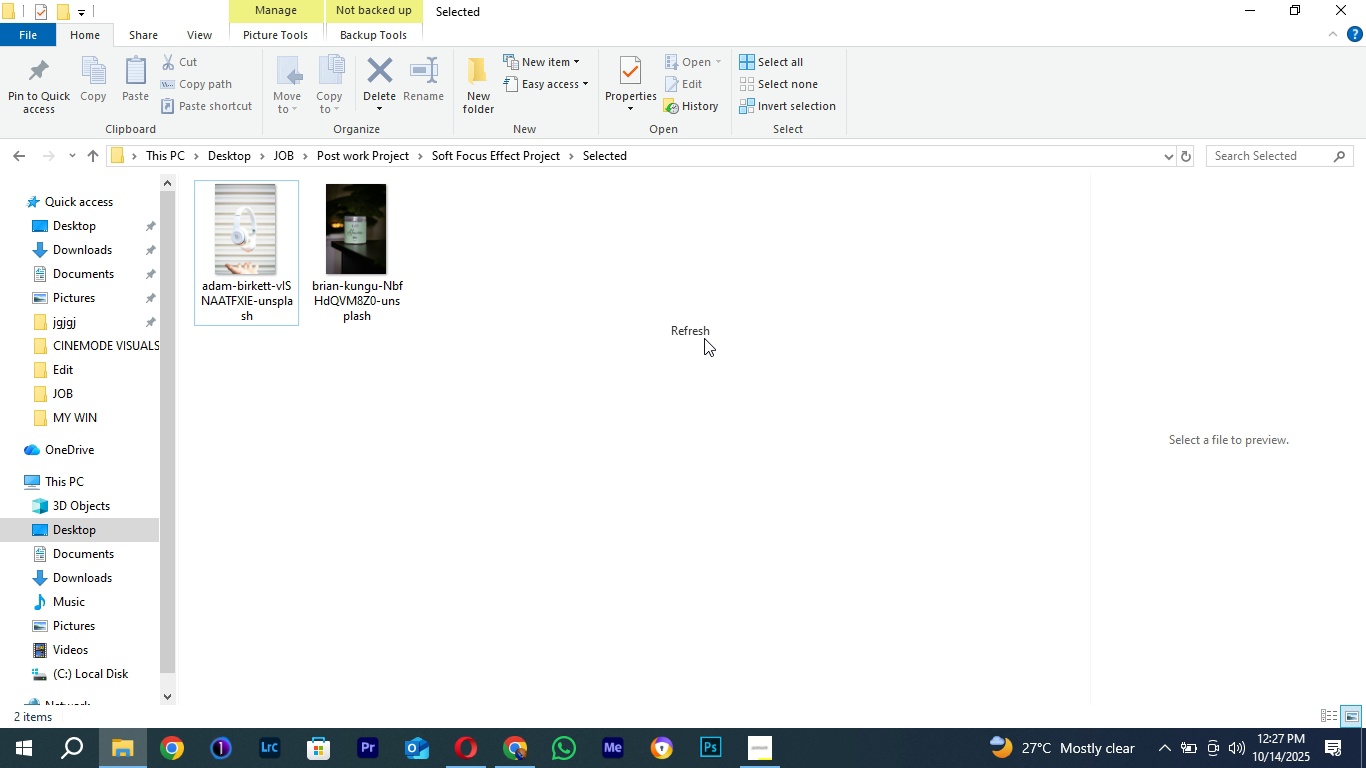 
left_click([704, 338])
 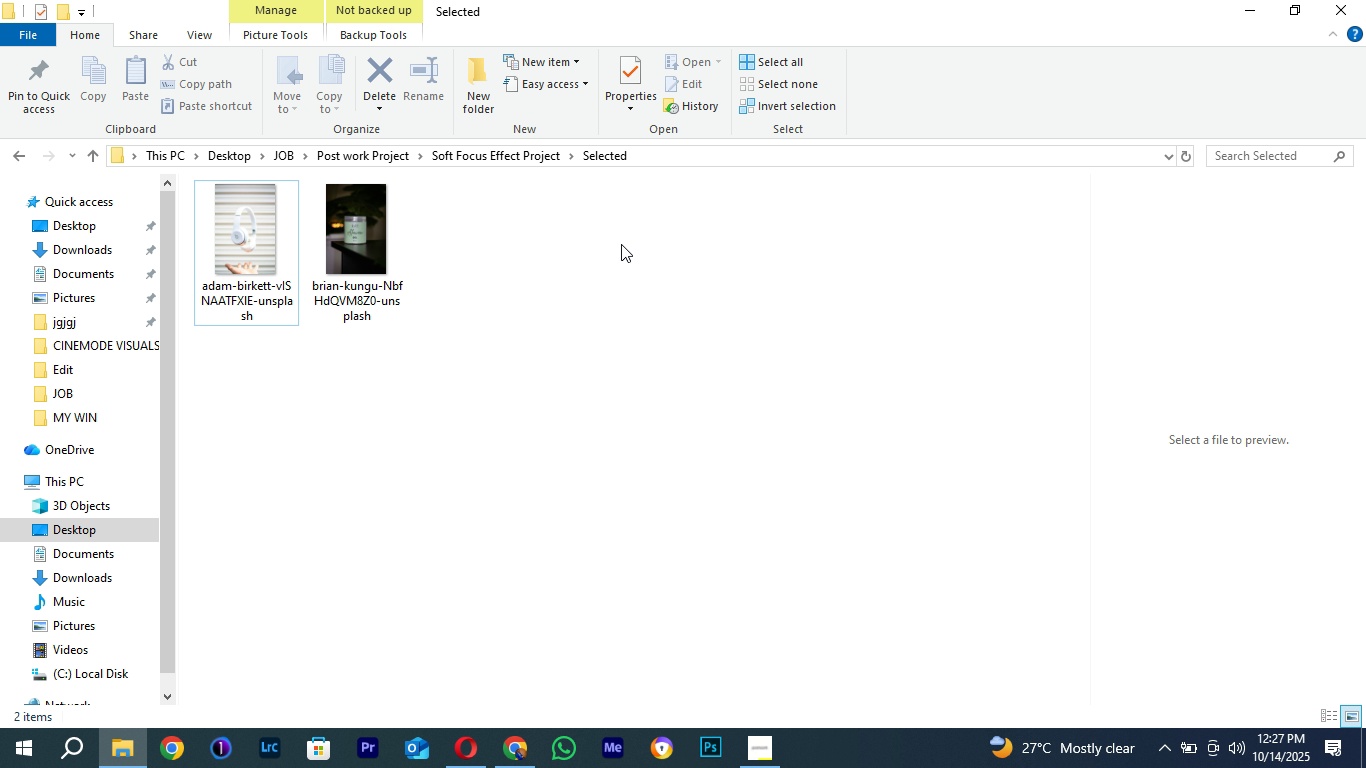 
right_click([621, 244])
 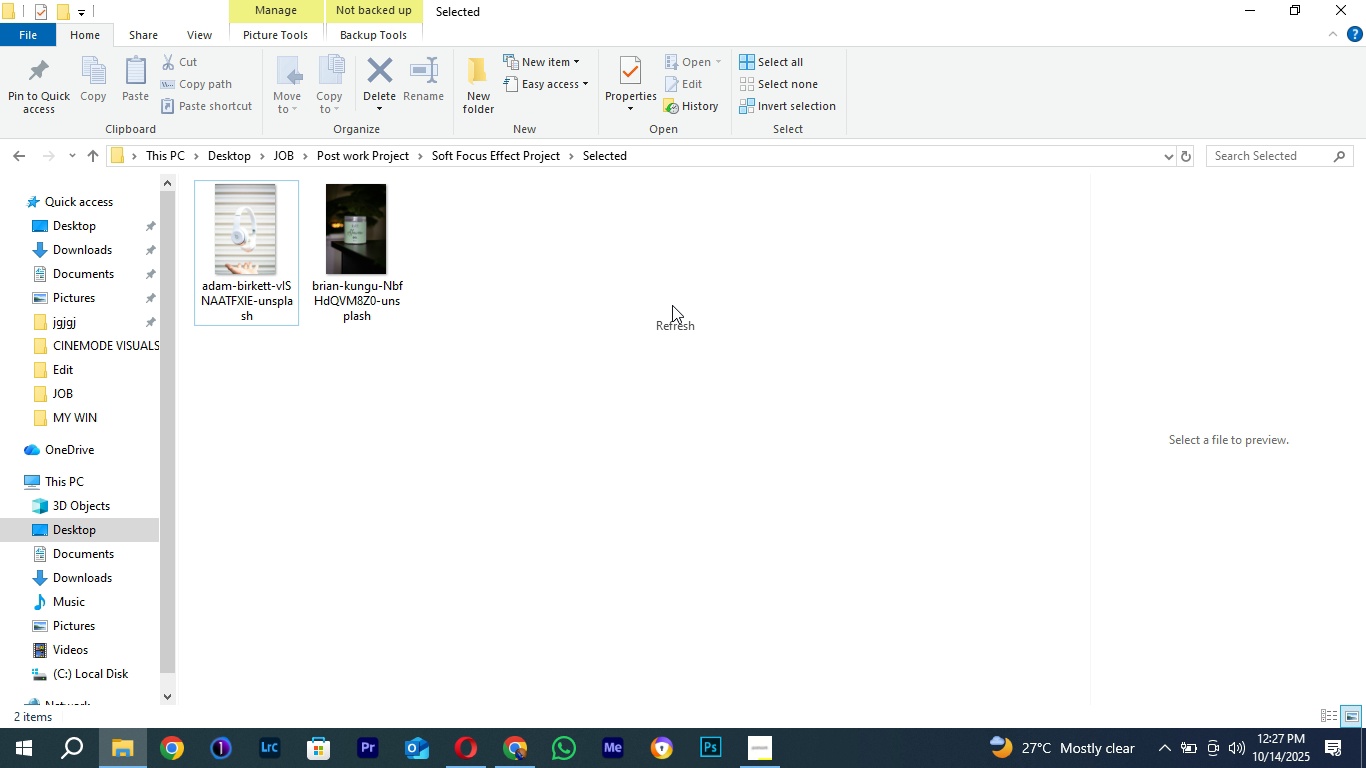 
left_click([682, 319])
 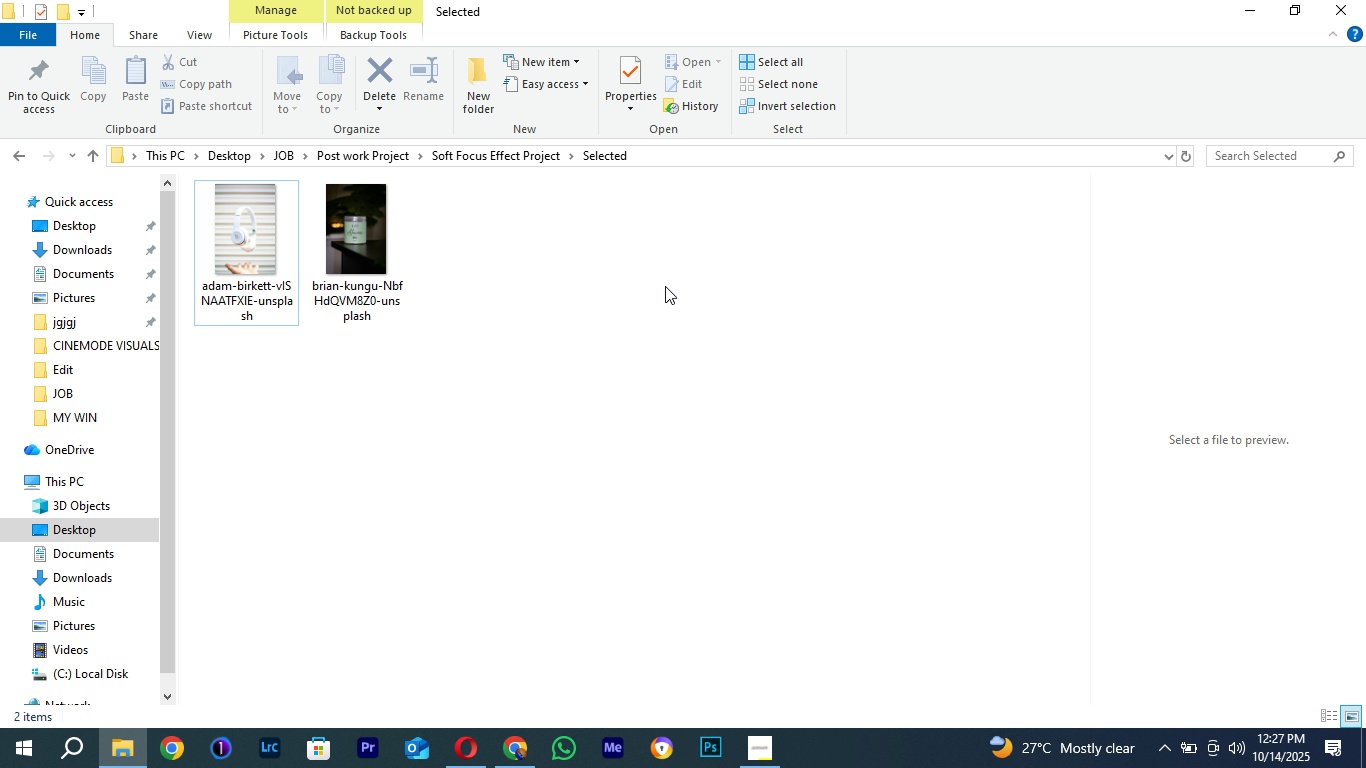 
right_click([660, 266])
 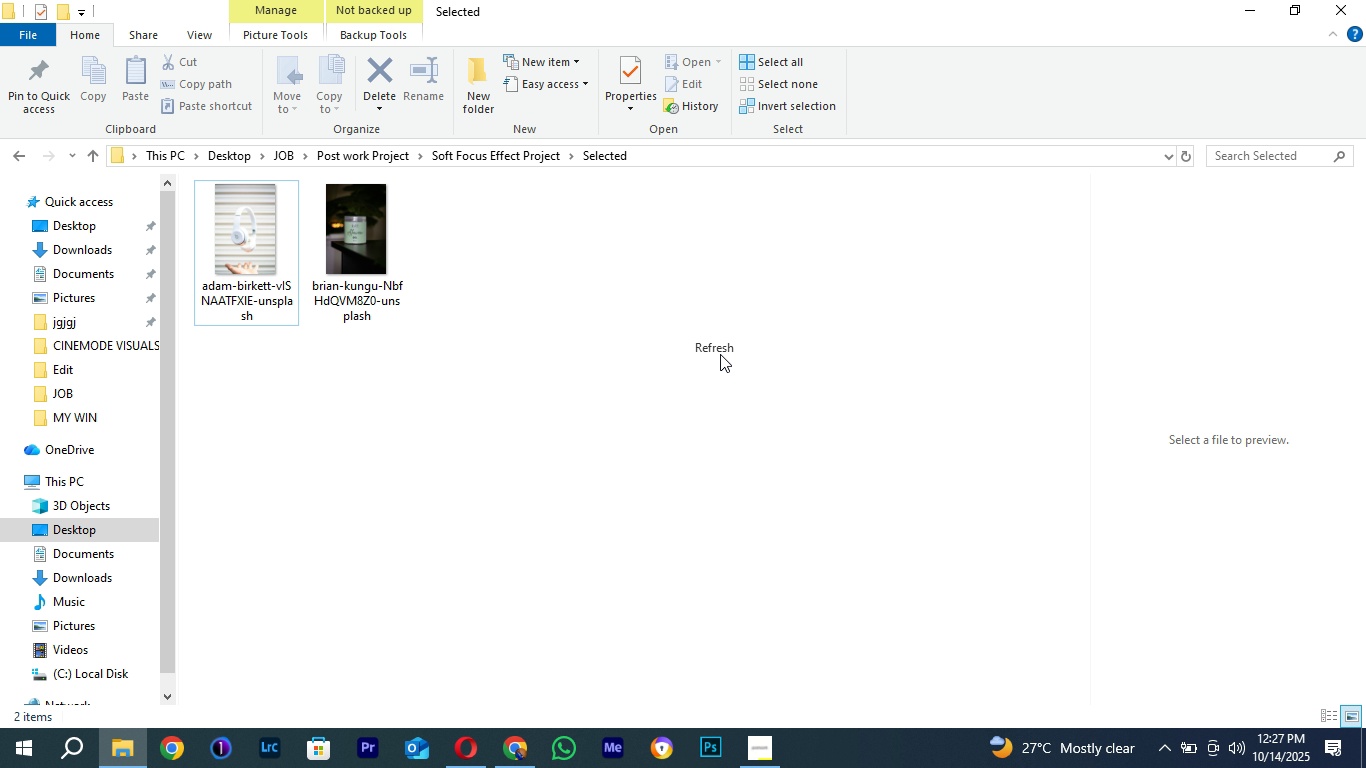 
left_click([720, 355])
 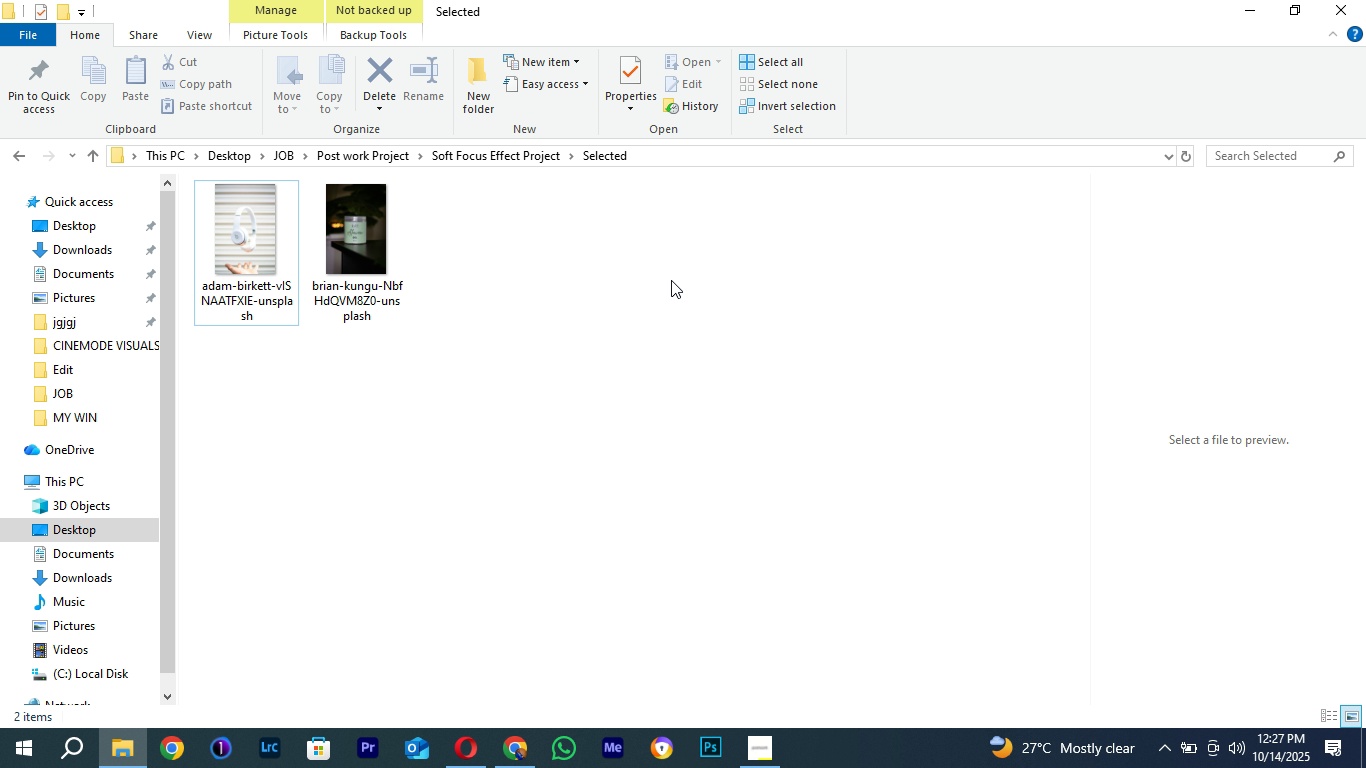 
right_click([671, 280])
 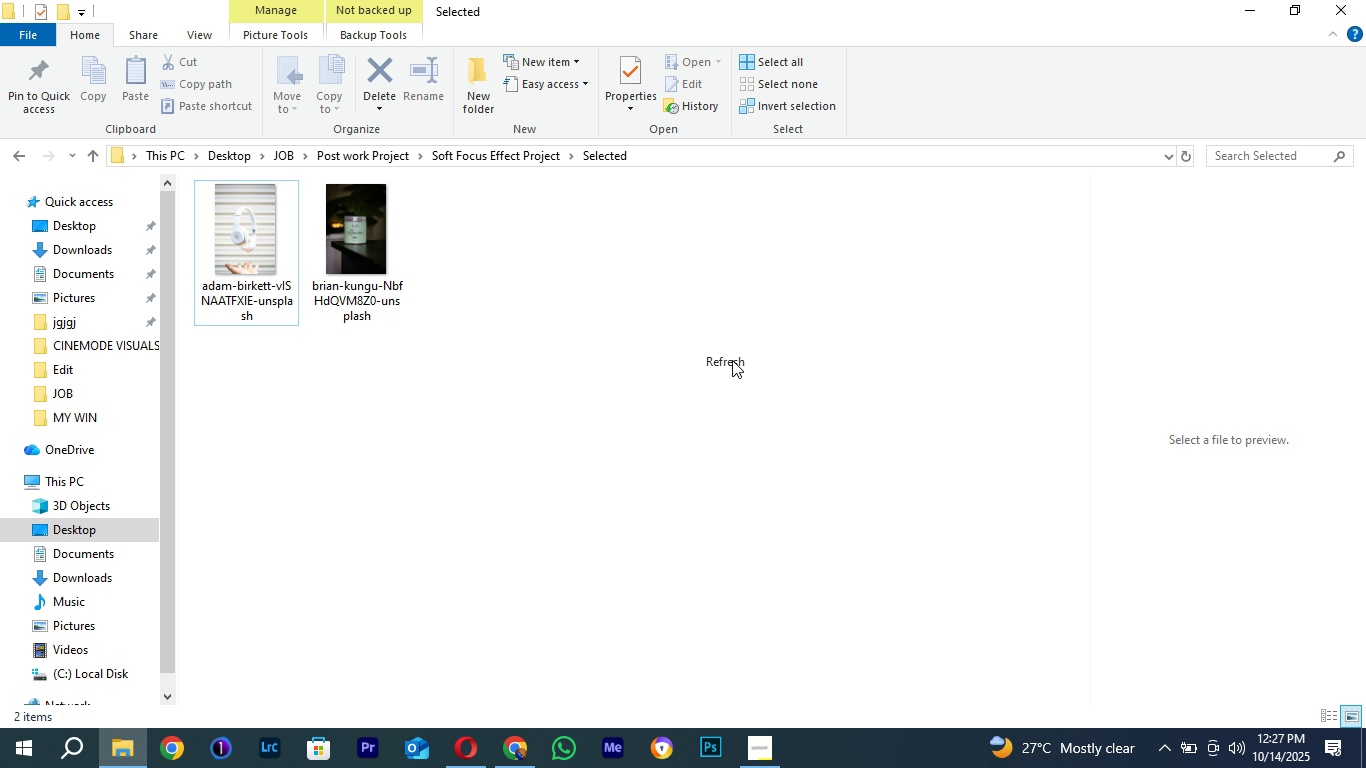 
left_click([732, 360])
 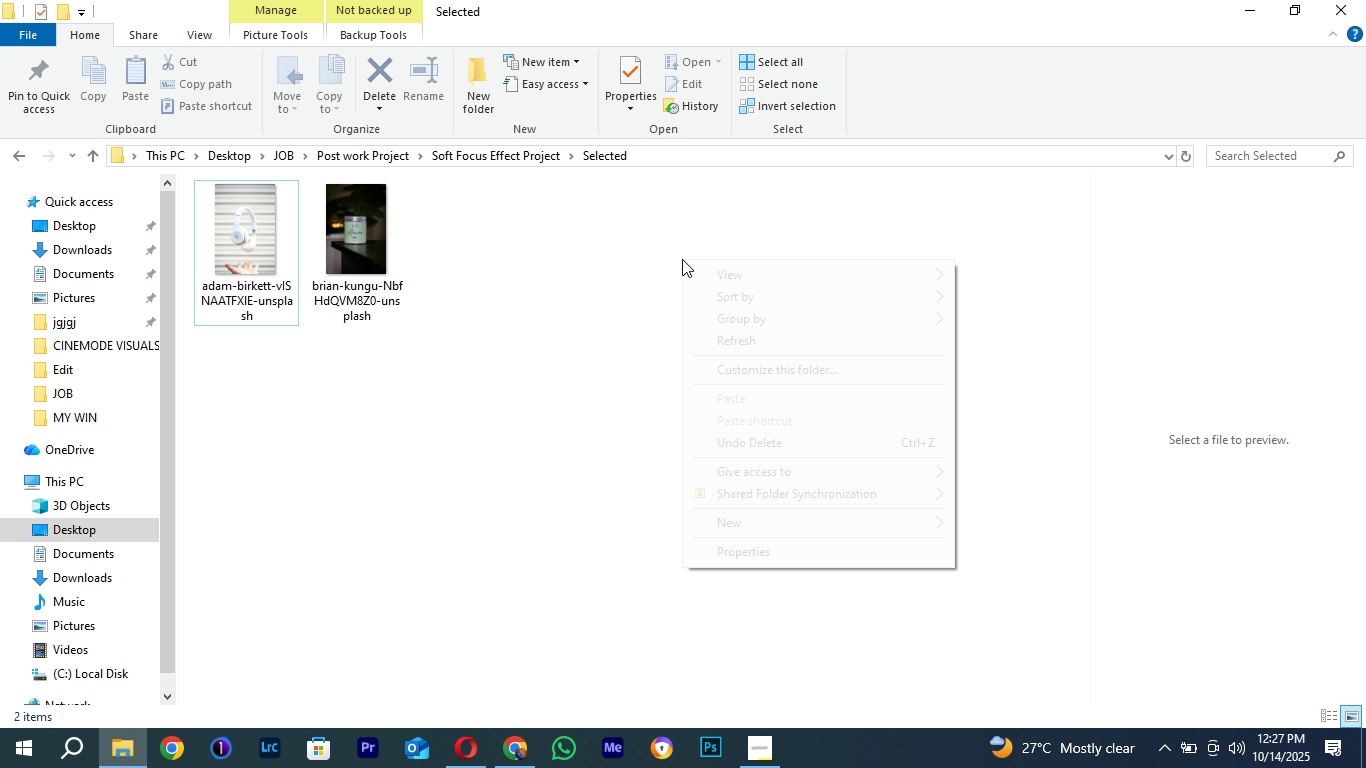 
right_click([682, 259])
 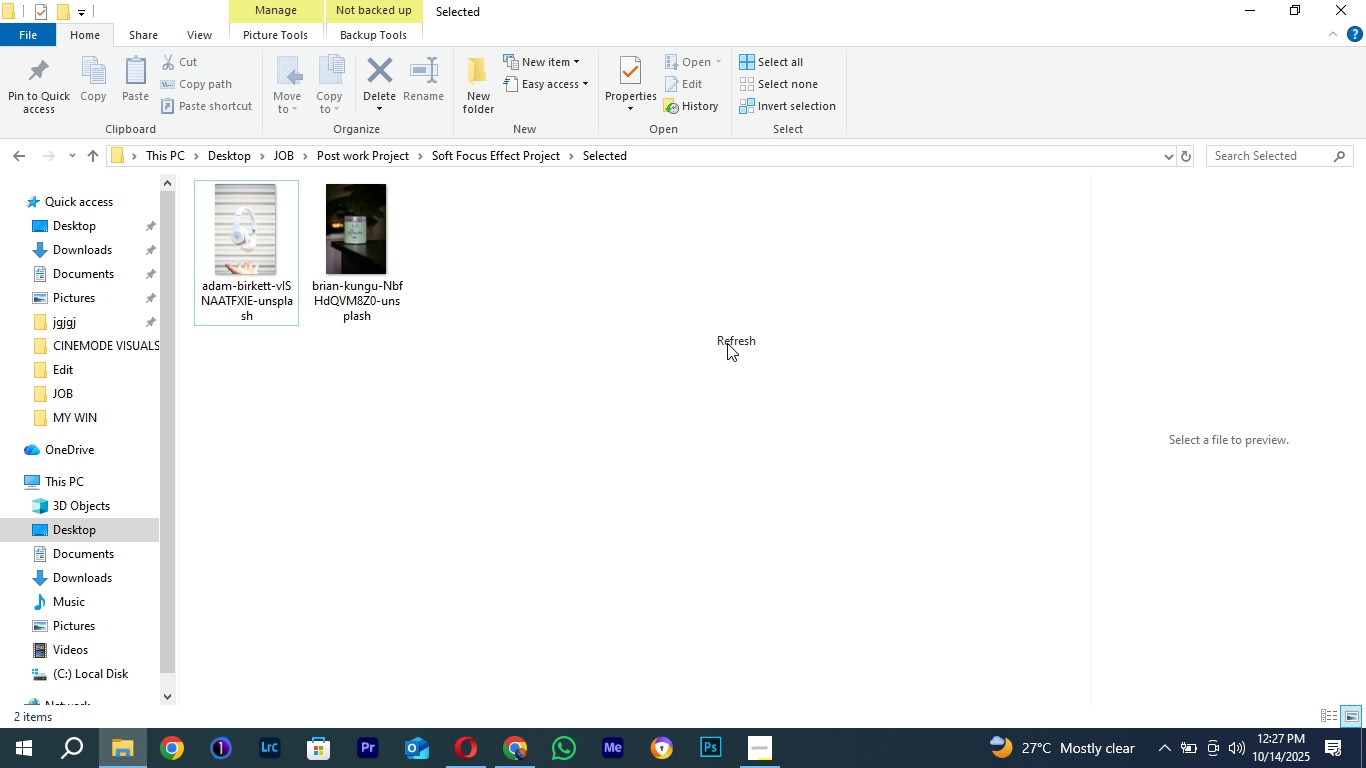 
left_click([727, 343])
 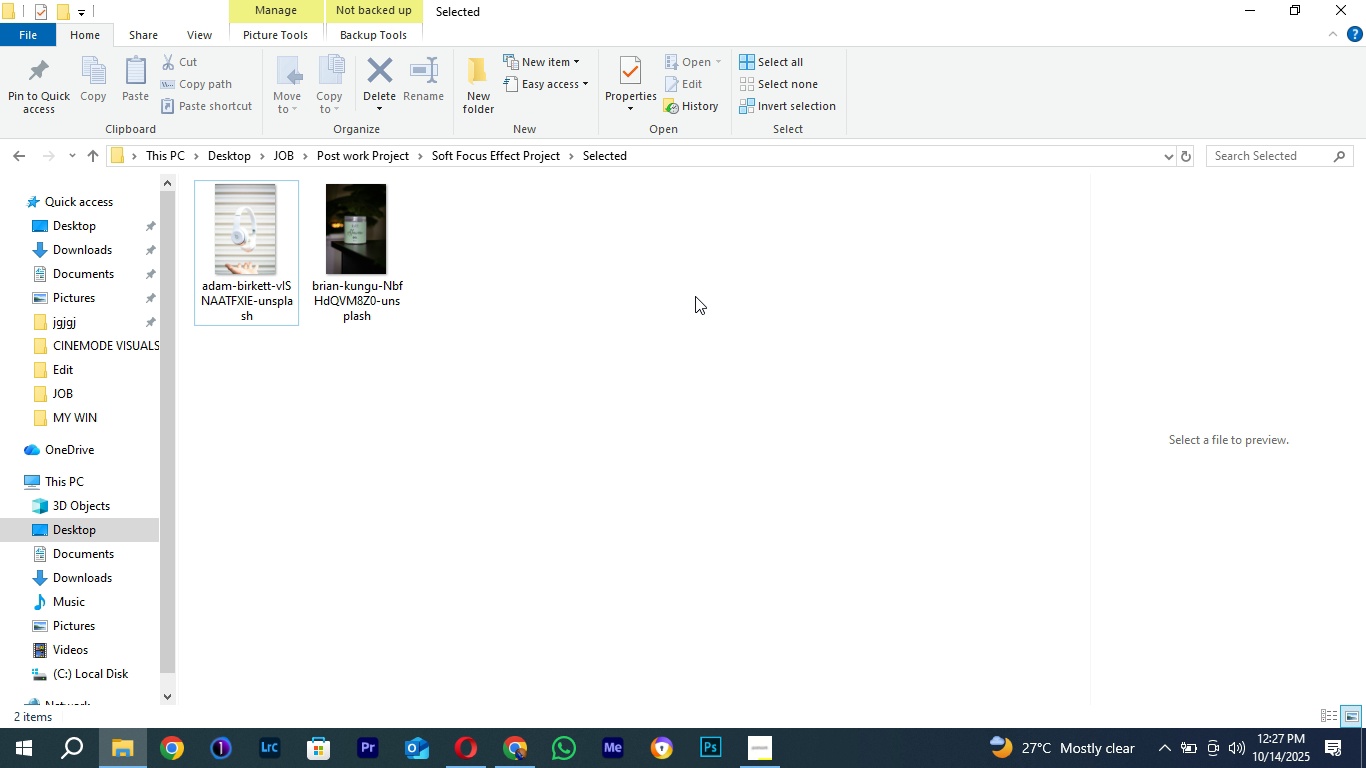 
right_click([695, 296])
 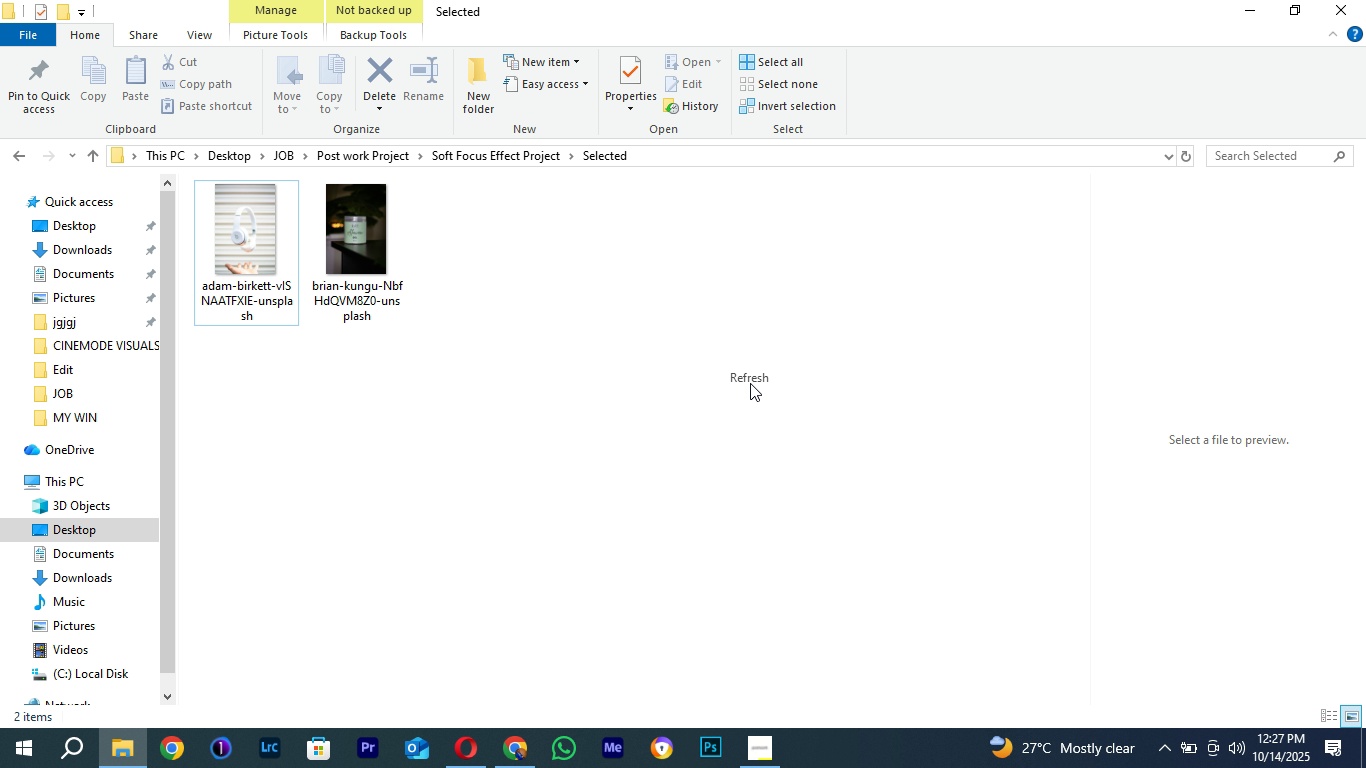 
left_click([750, 383])
 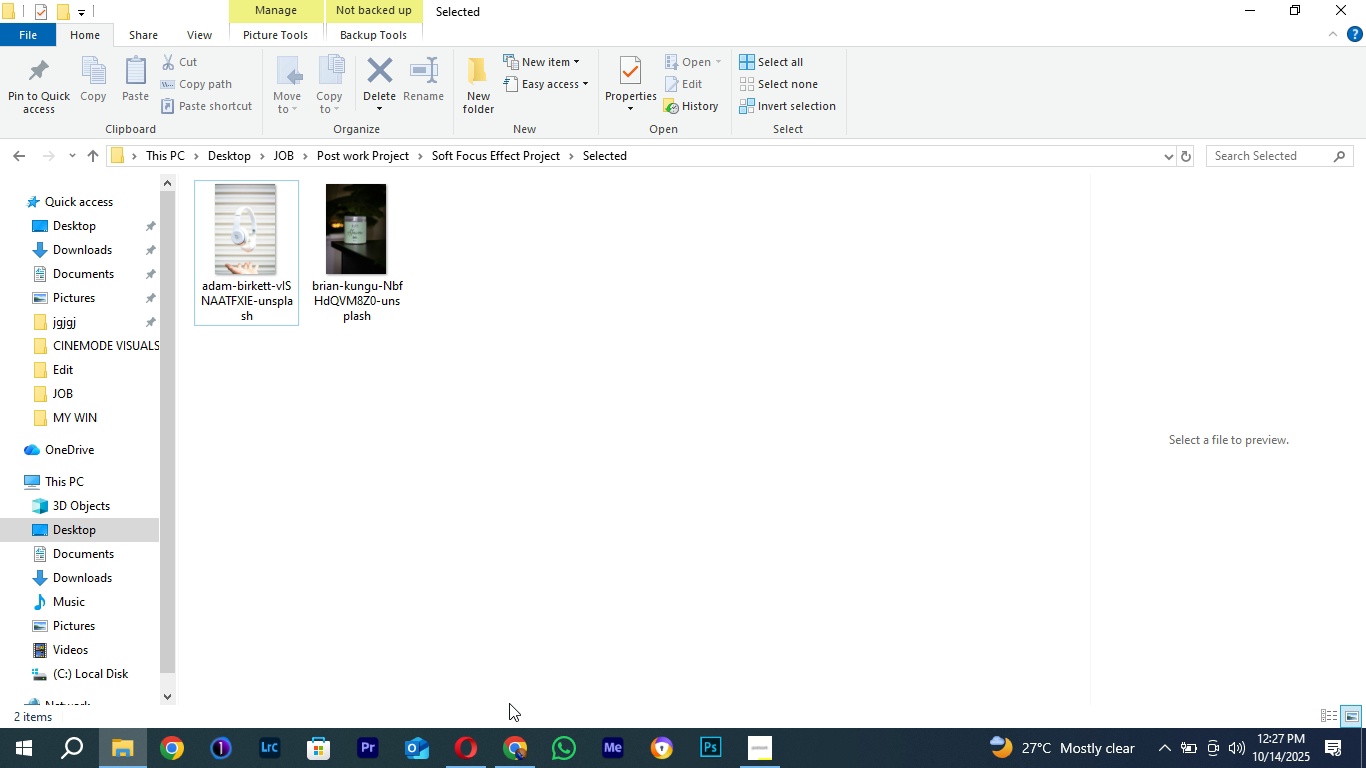 
left_click([509, 763])
 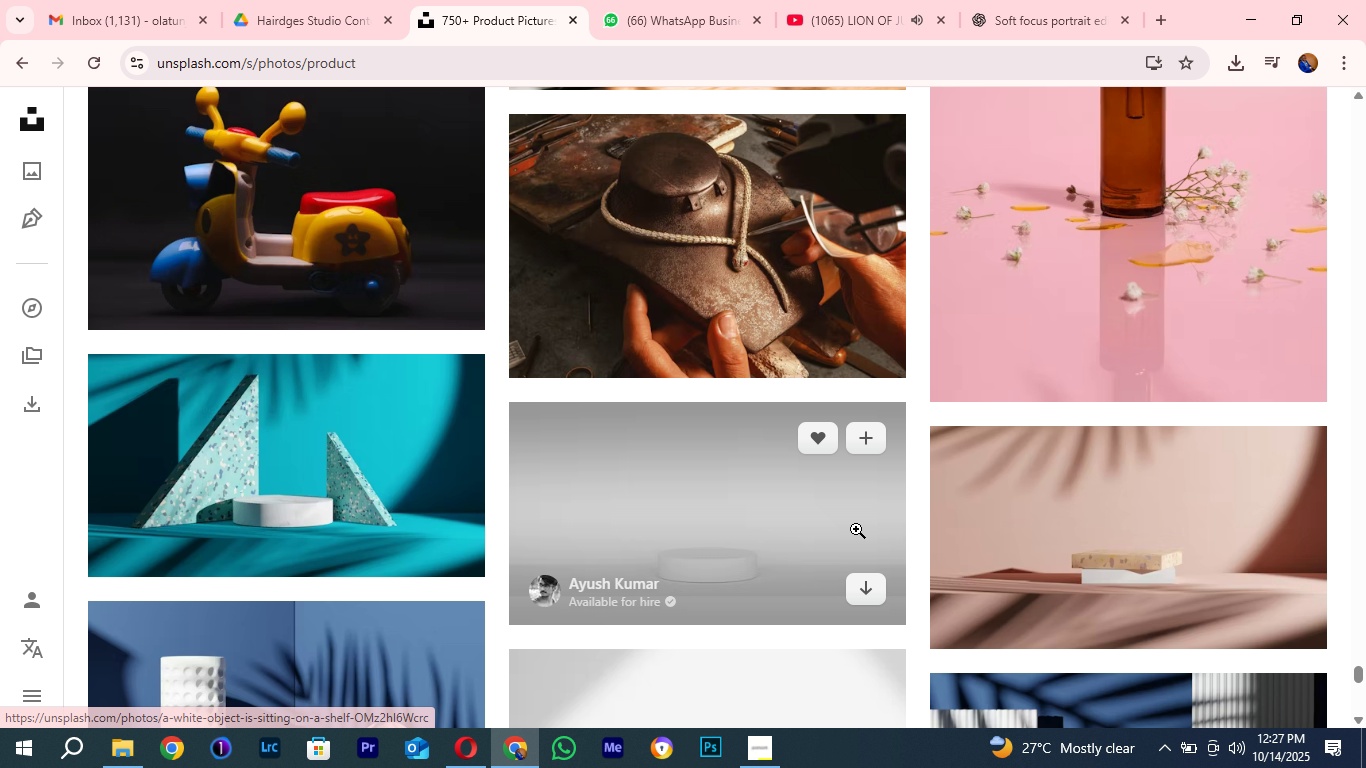 
scroll: coordinate [856, 525], scroll_direction: down, amount: 12.0
 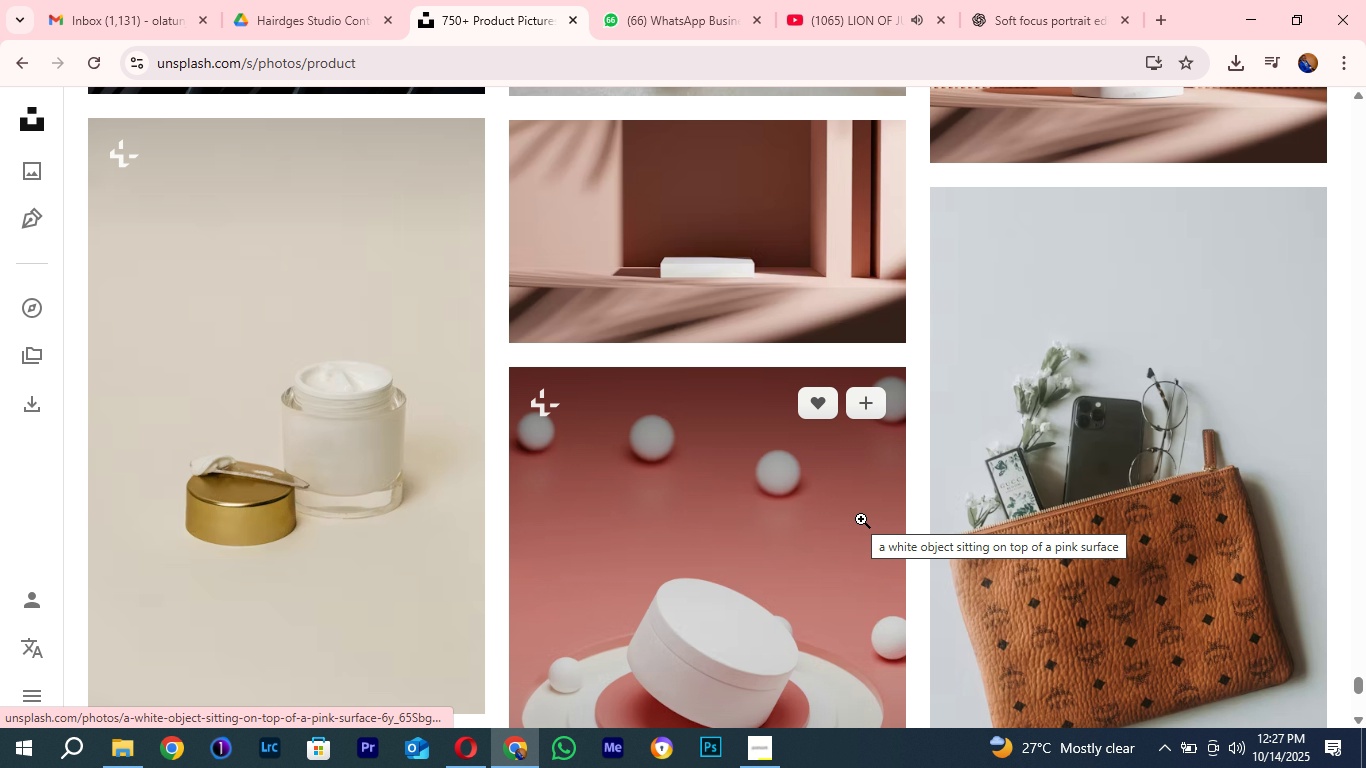 
scroll: coordinate [911, 536], scroll_direction: down, amount: 14.0
 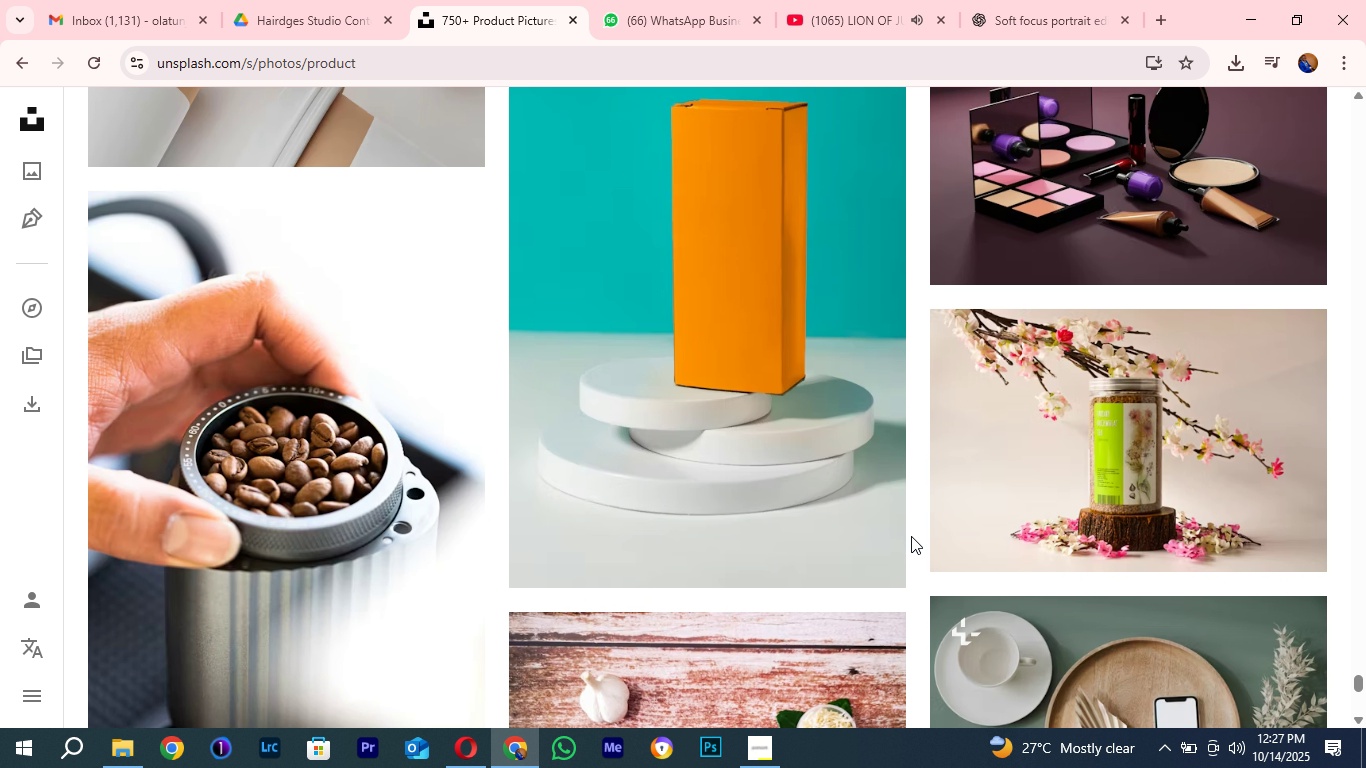 
scroll: coordinate [925, 516], scroll_direction: down, amount: 9.0
 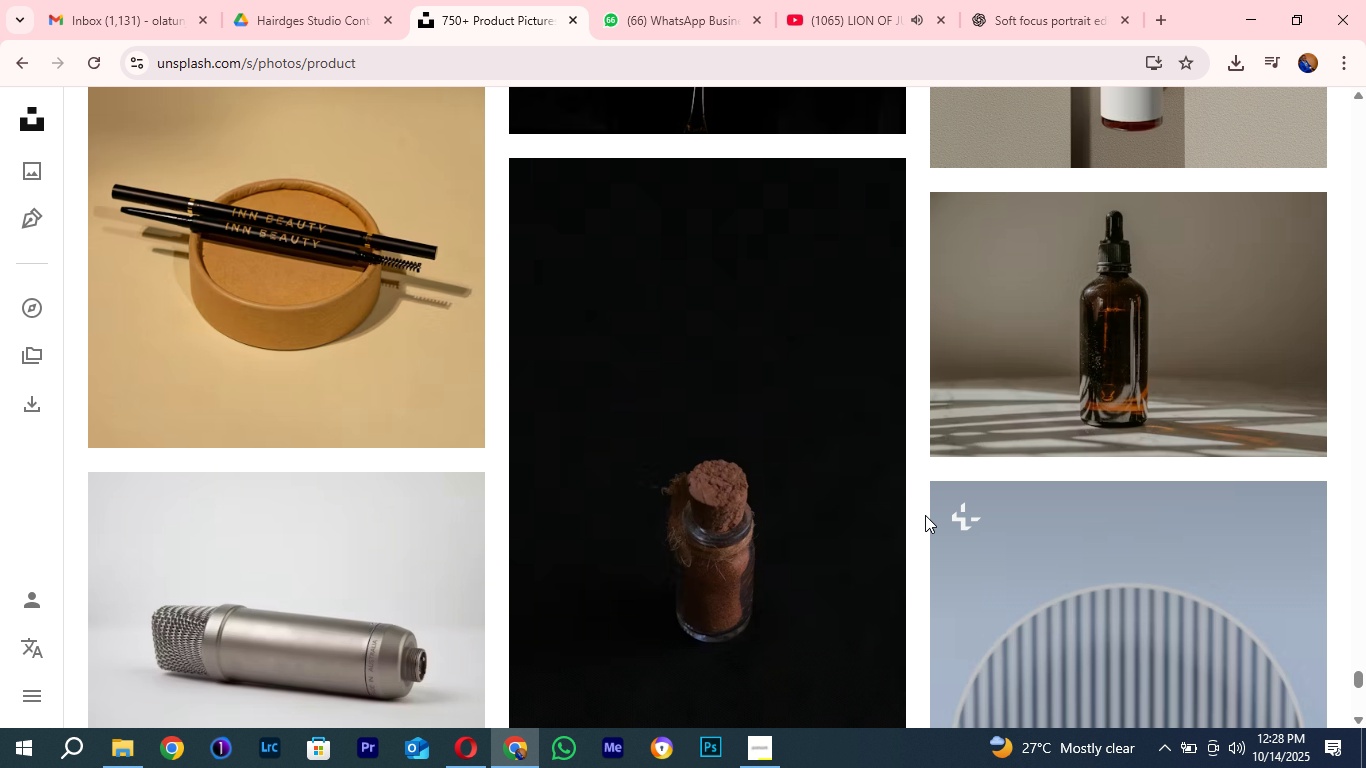 
scroll: coordinate [925, 515], scroll_direction: down, amount: 1.0
 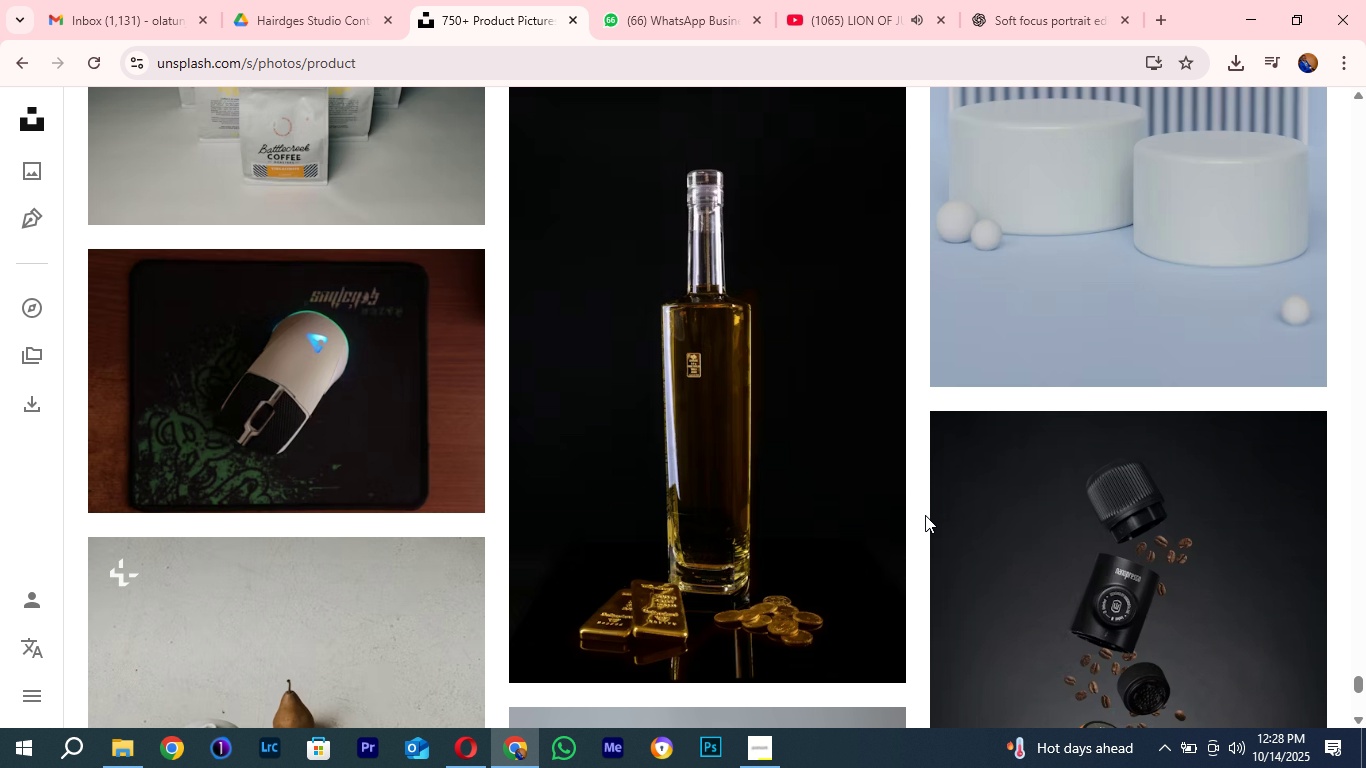 
scroll: coordinate [925, 515], scroll_direction: up, amount: 2.0
 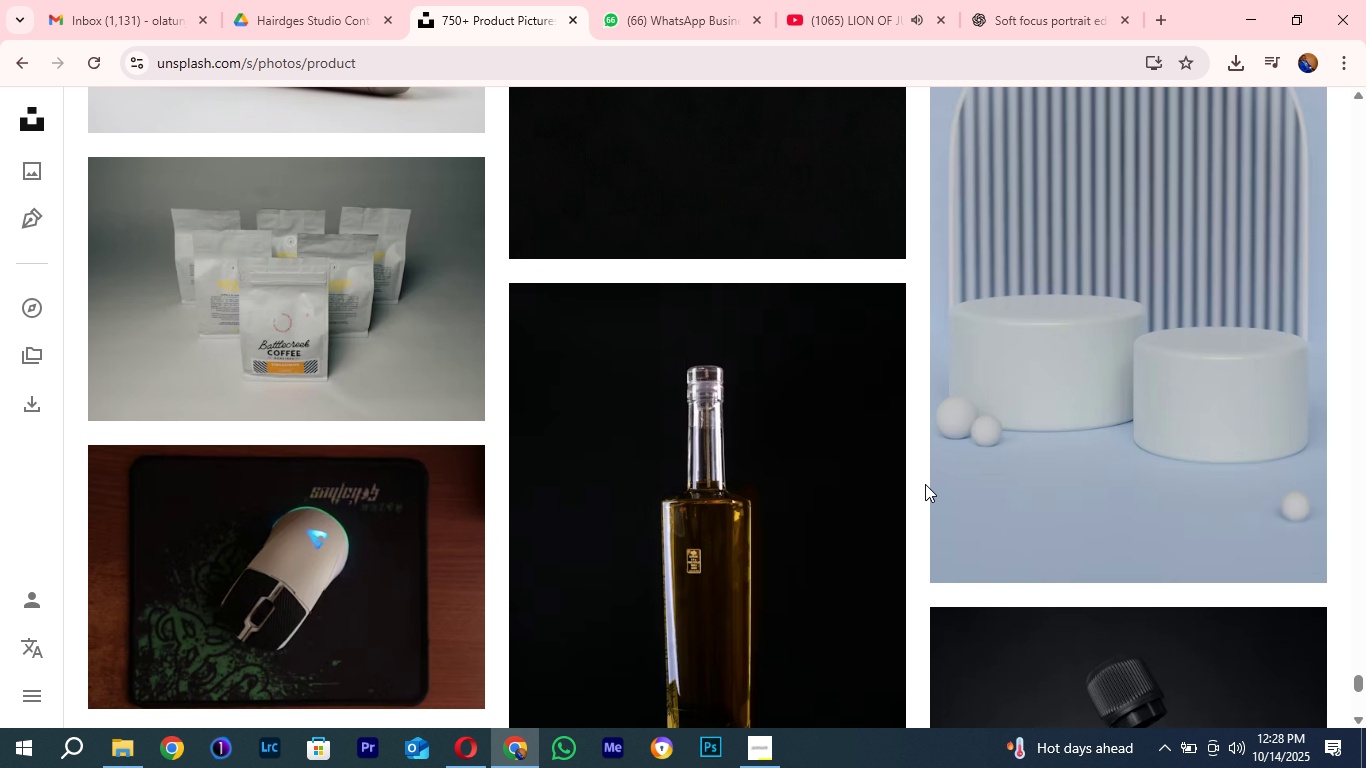 
scroll: coordinate [915, 499], scroll_direction: down, amount: 23.0
 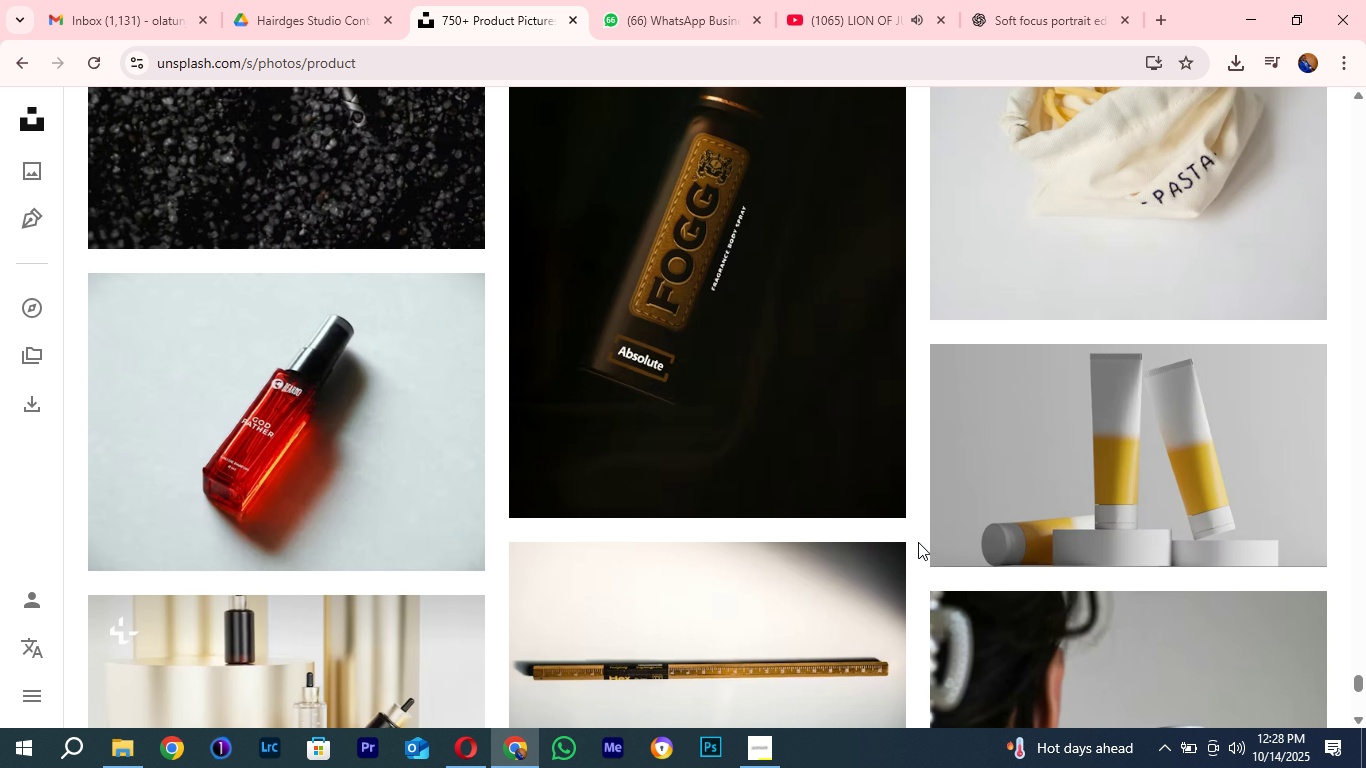 
scroll: coordinate [914, 571], scroll_direction: down, amount: 17.0
 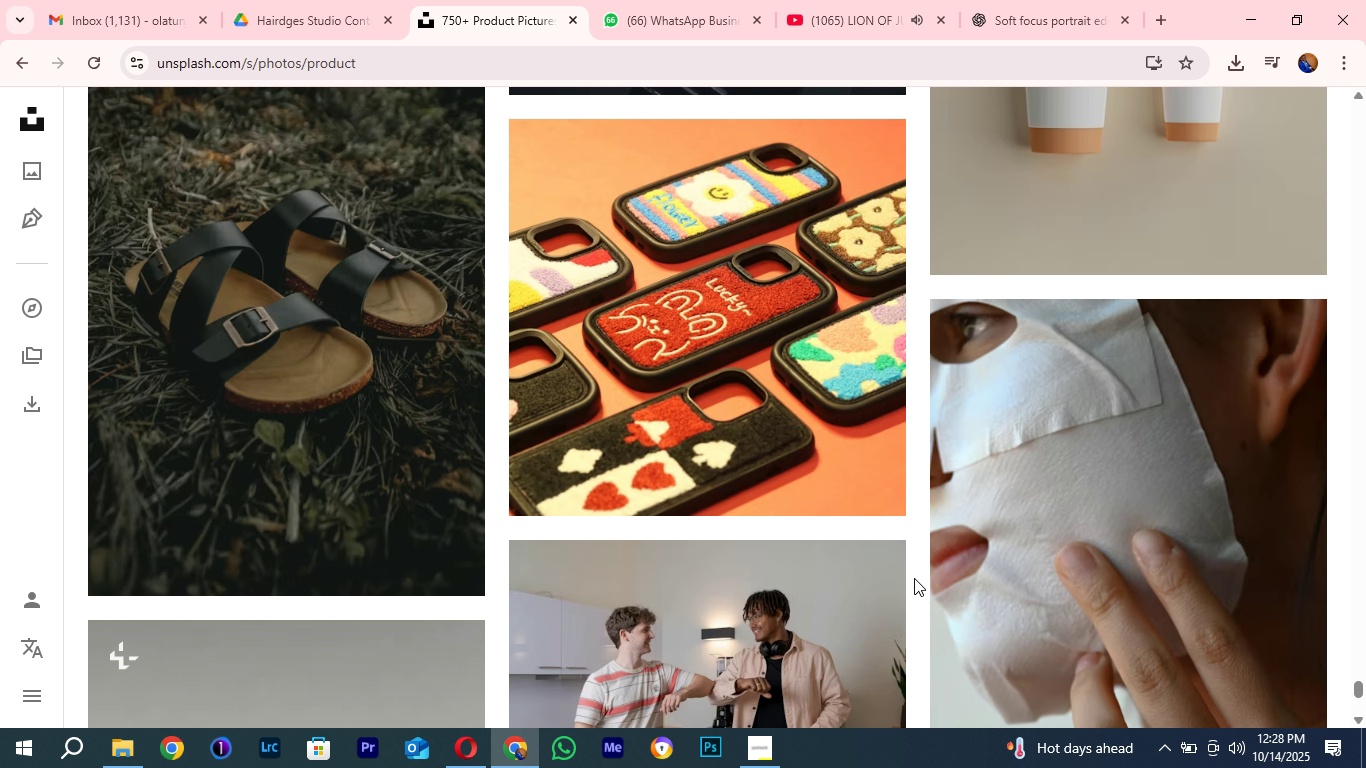 
scroll: coordinate [914, 581], scroll_direction: down, amount: 2.0
 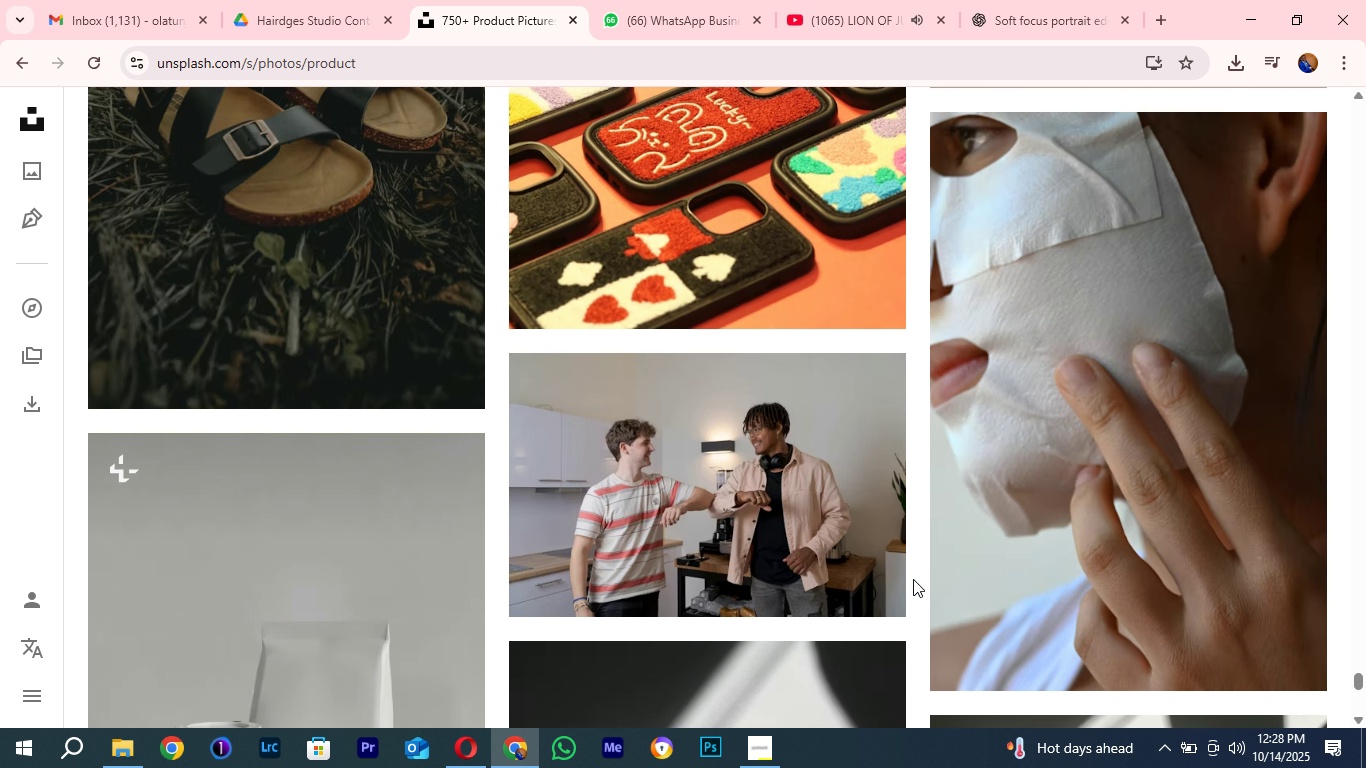 
scroll: coordinate [913, 579], scroll_direction: up, amount: 6.0
 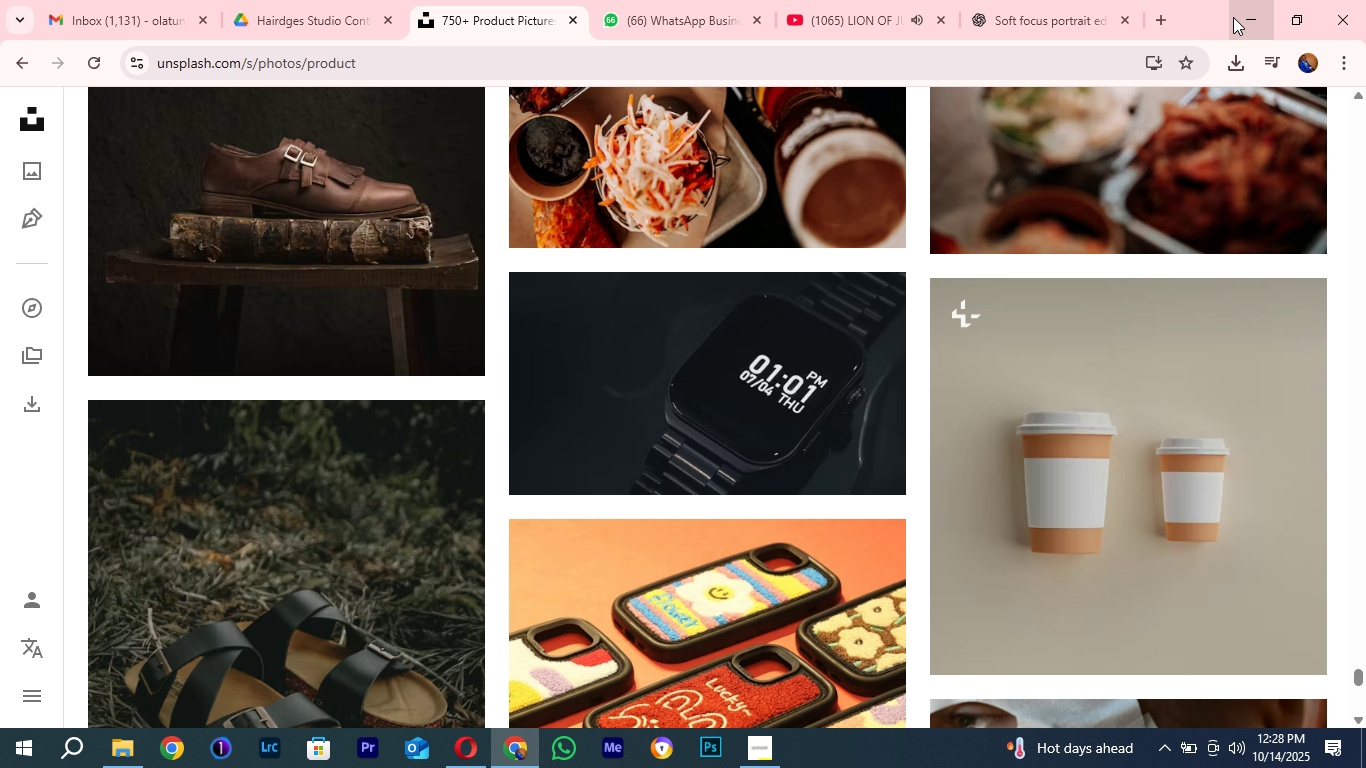 
left_click([1233, 17])
 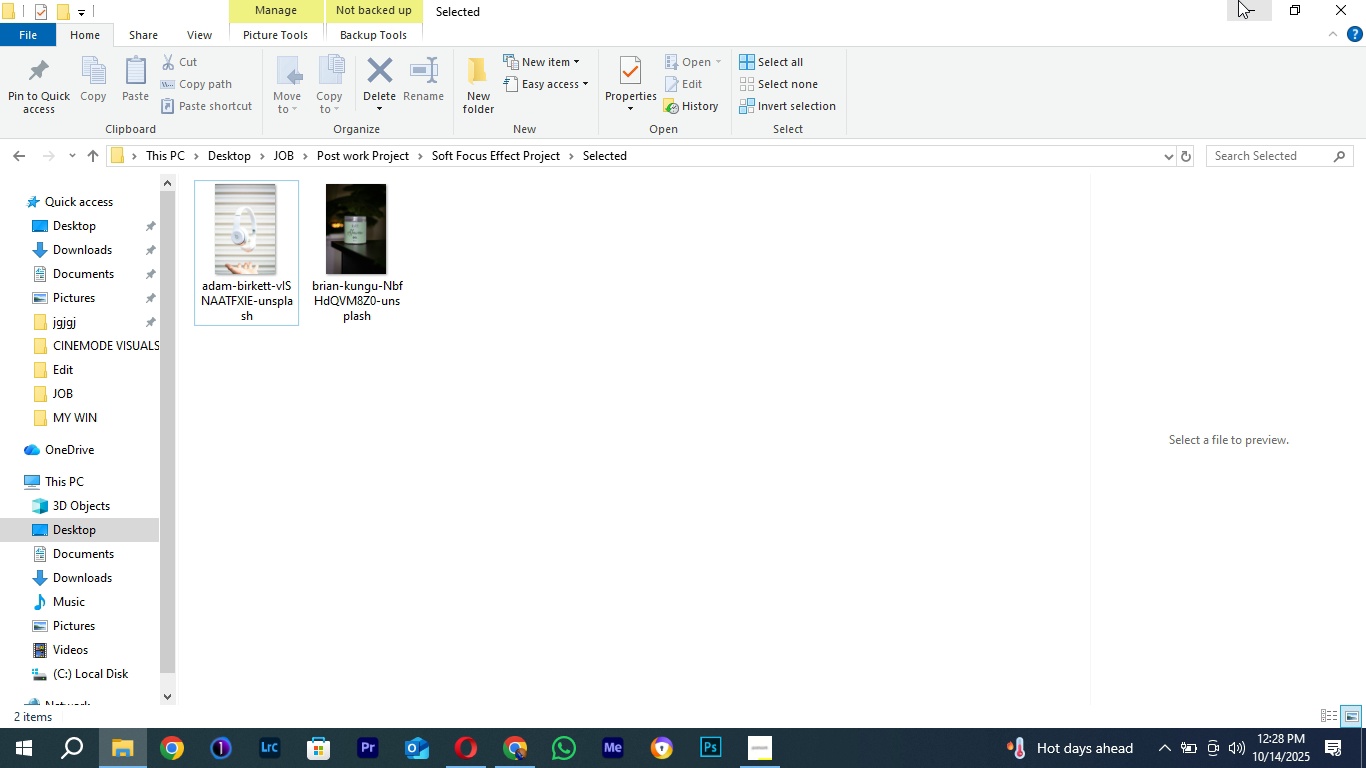 
left_click([1238, 0])
 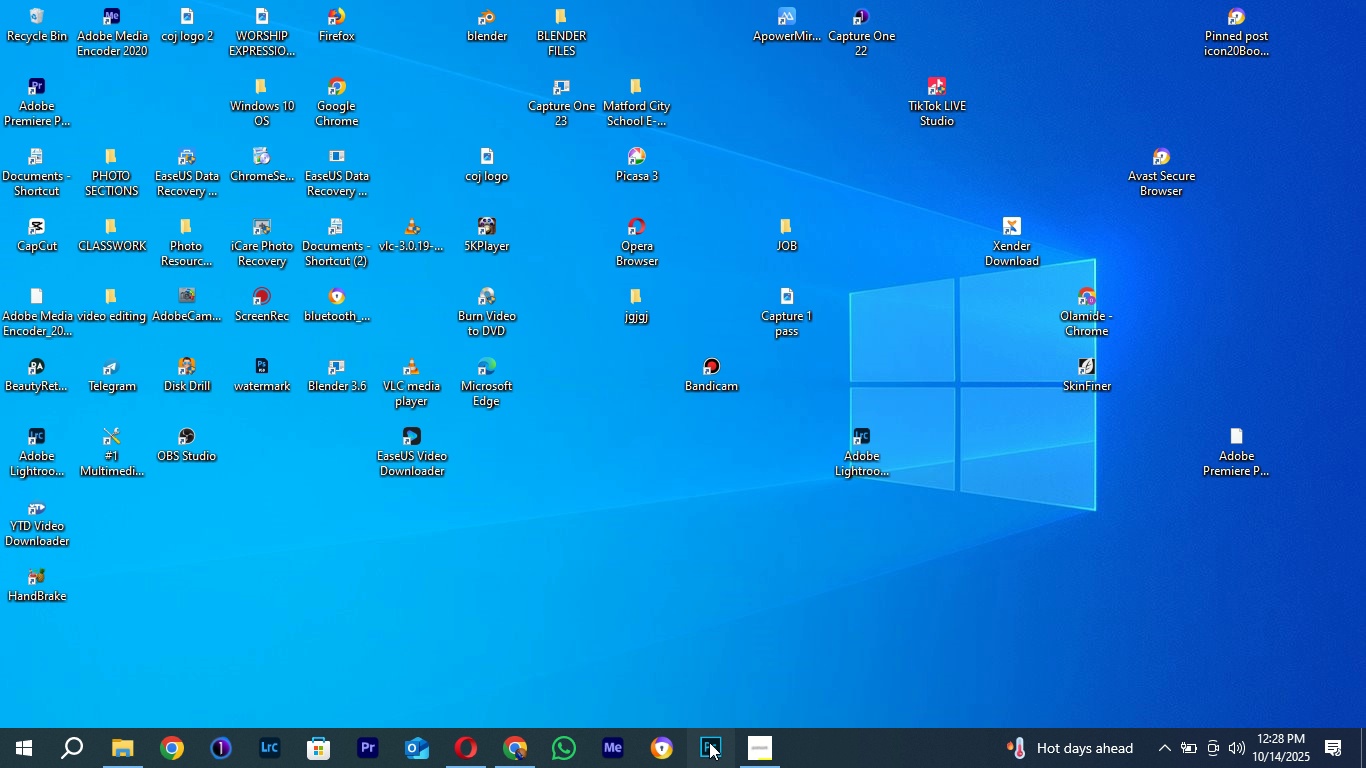 
double_click([709, 742])
 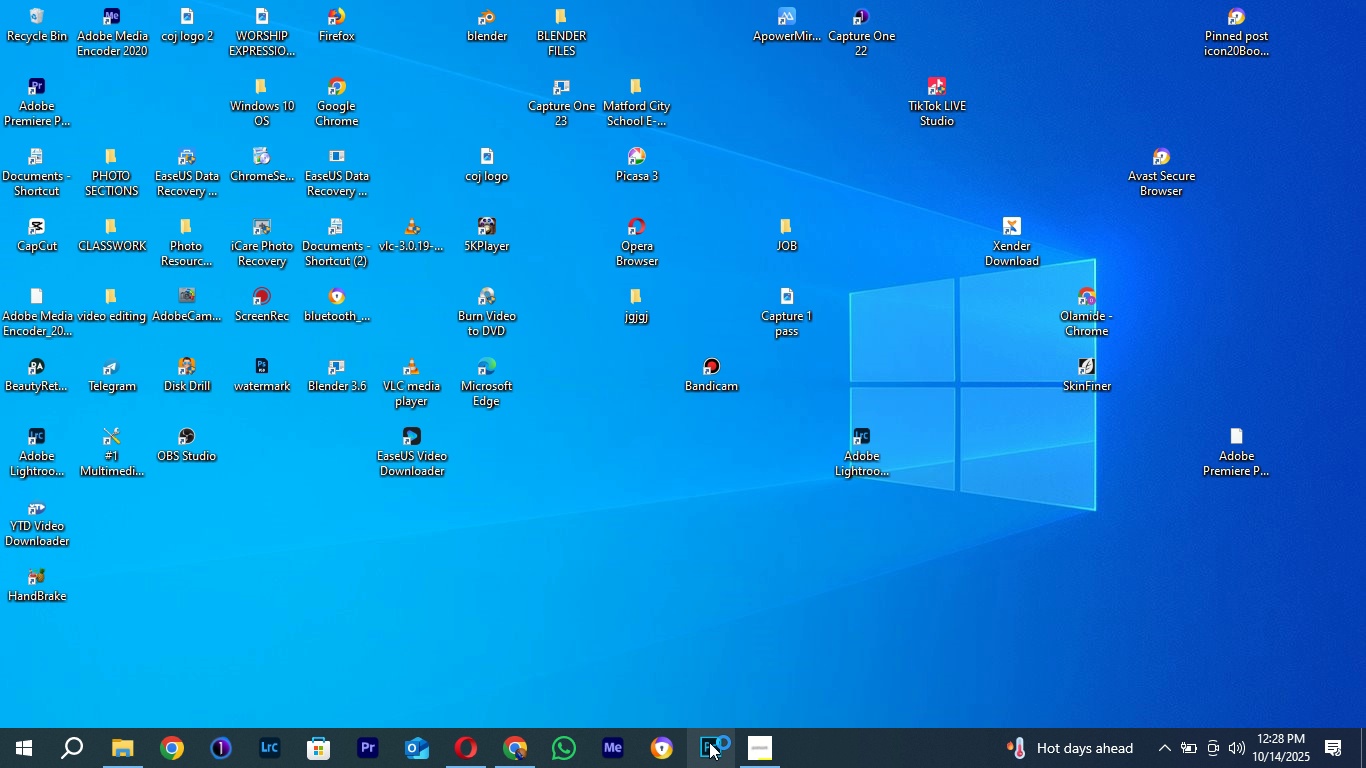 
triple_click([709, 742])
 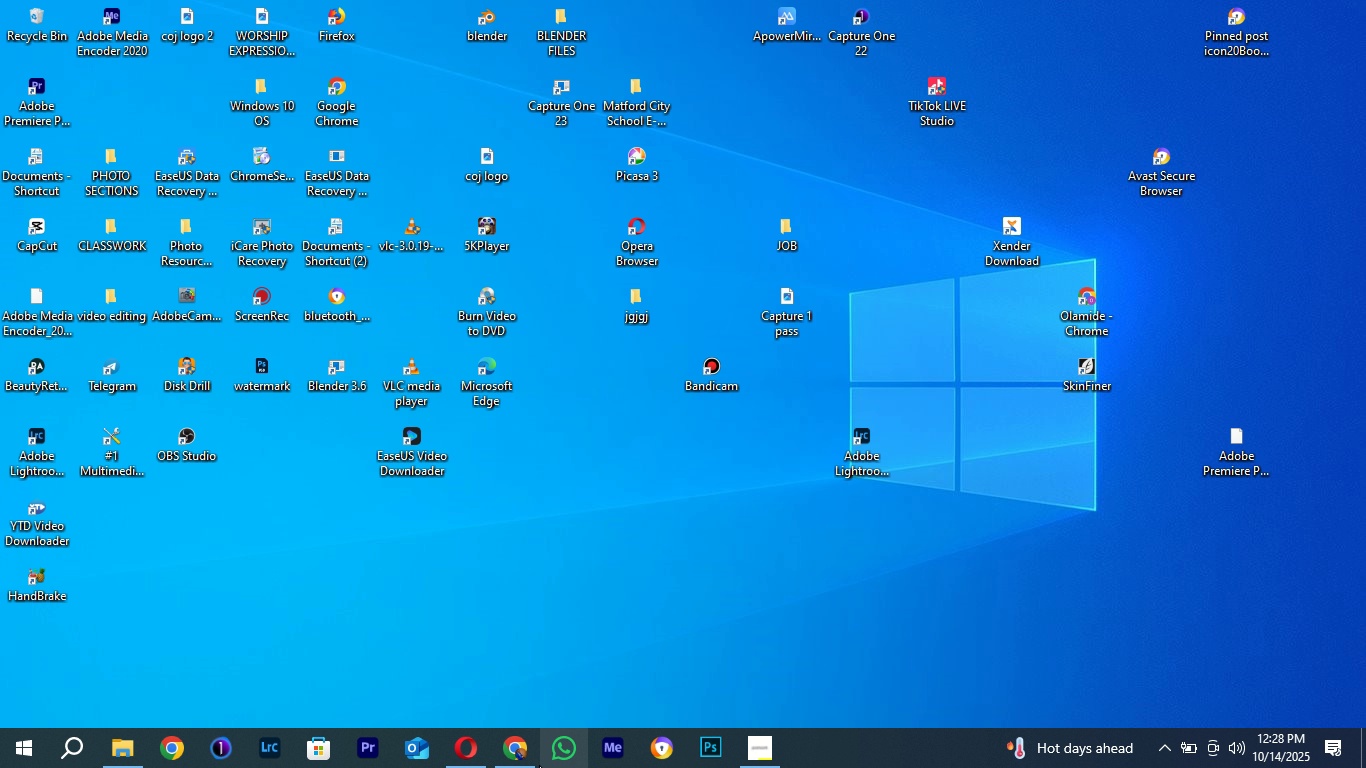 
left_click([472, 755])
 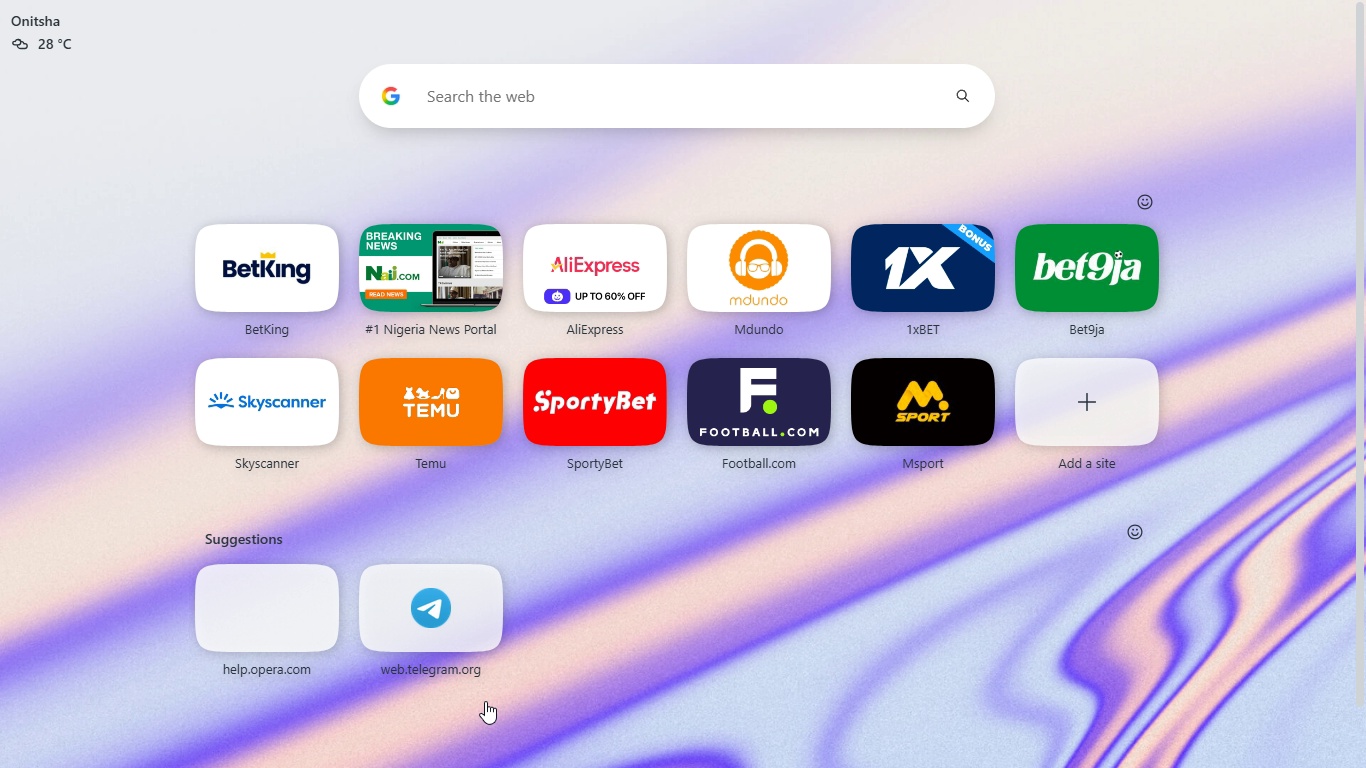 
key(Meta+D)
 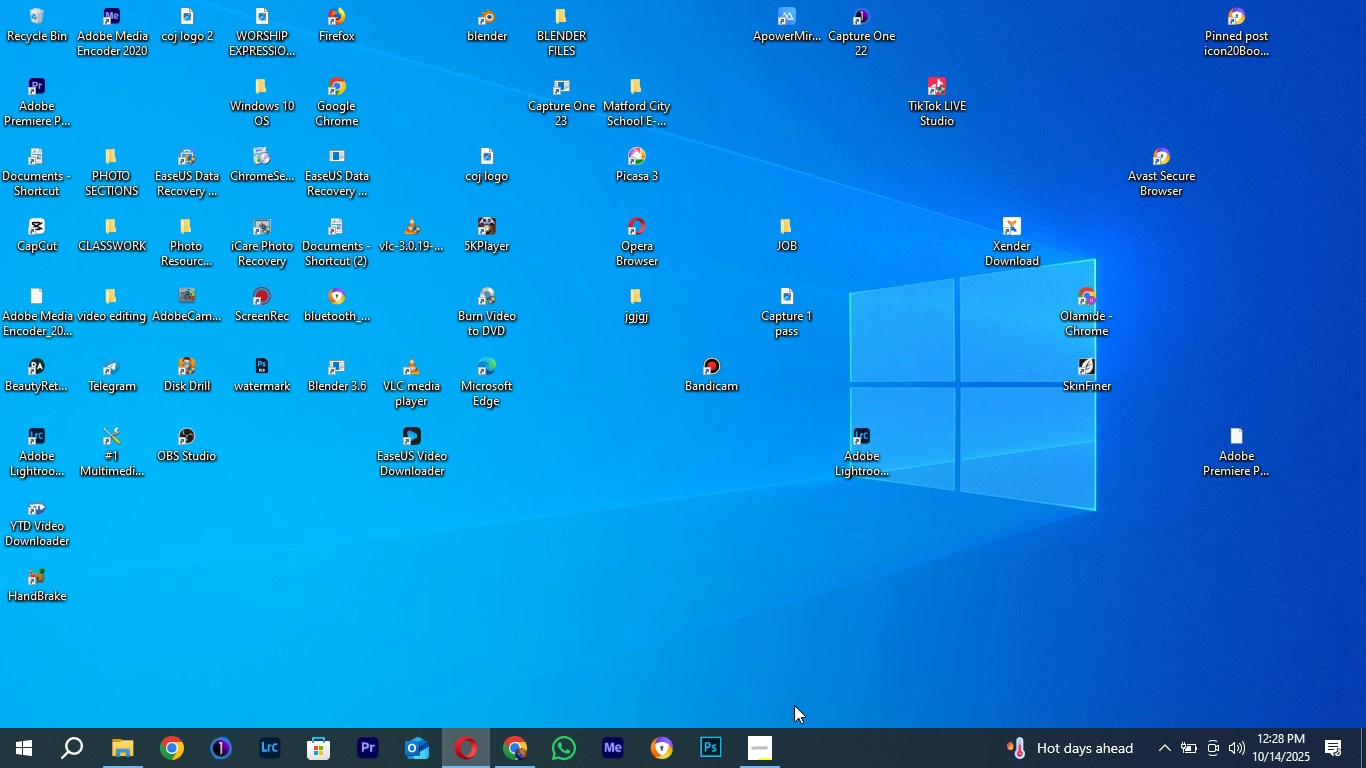 
wait(9.5)
 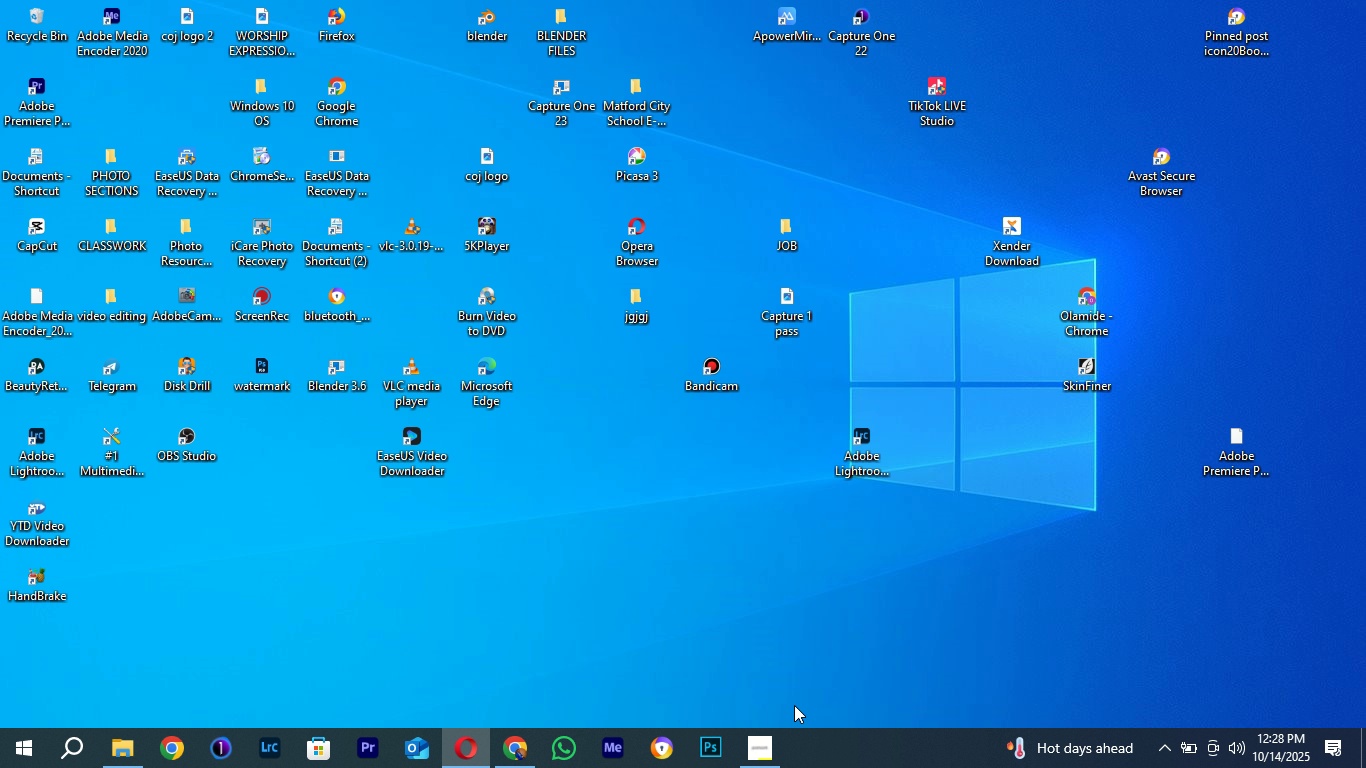 
left_click([548, 590])
 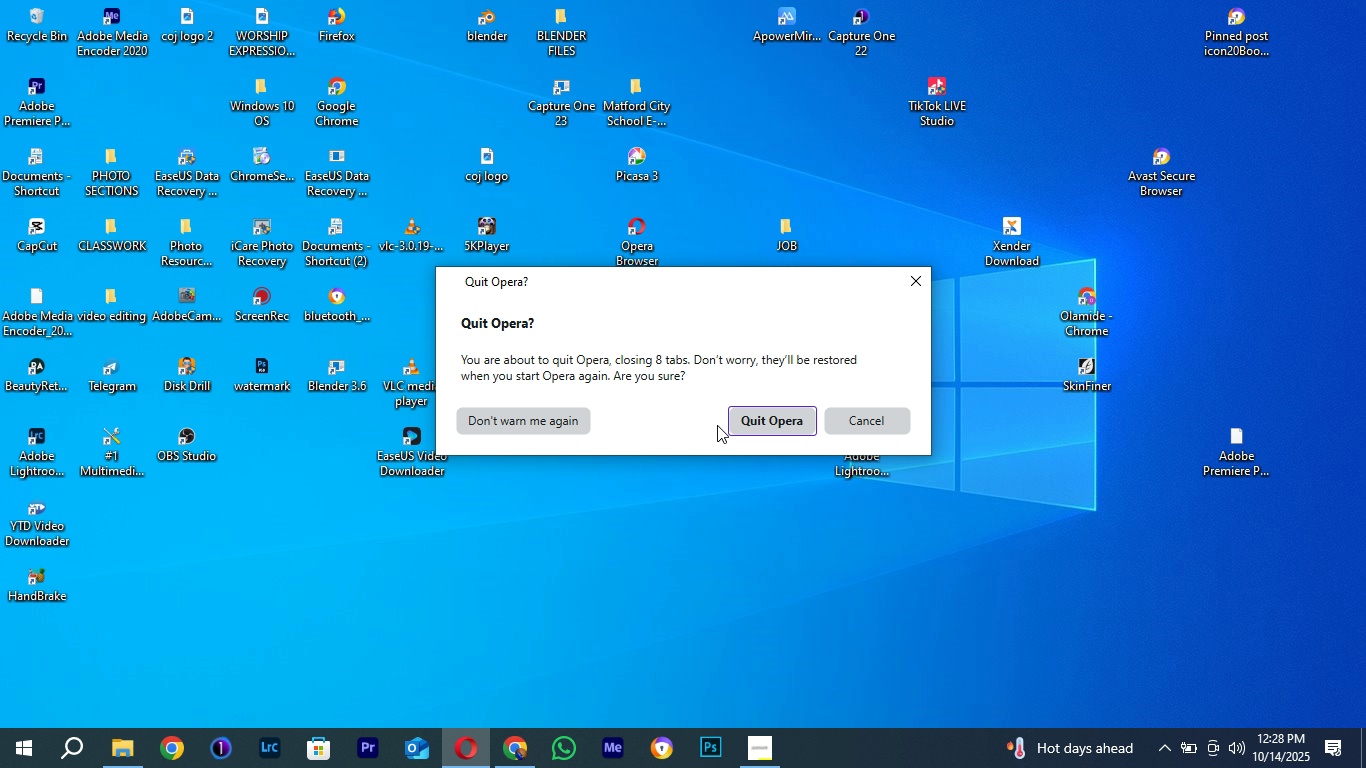 
left_click([767, 421])
 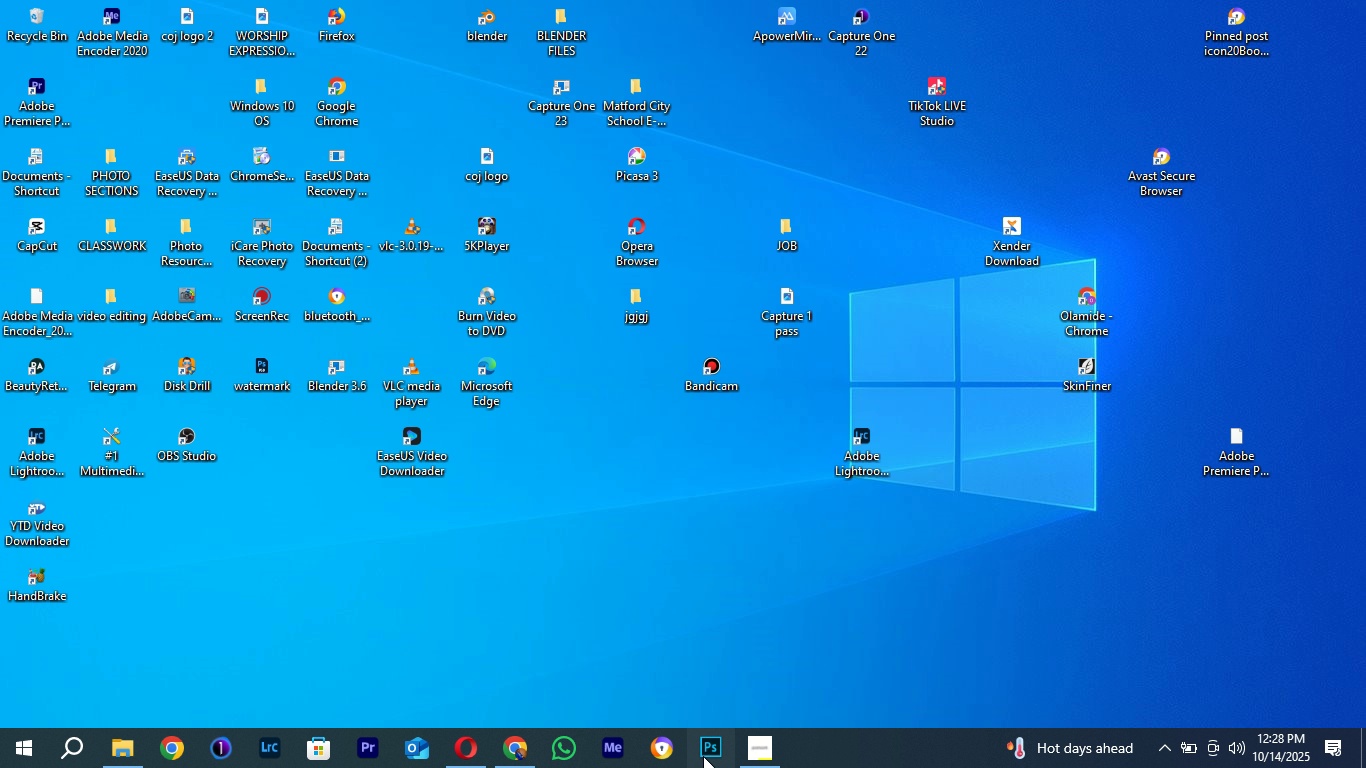 
double_click([703, 756])
 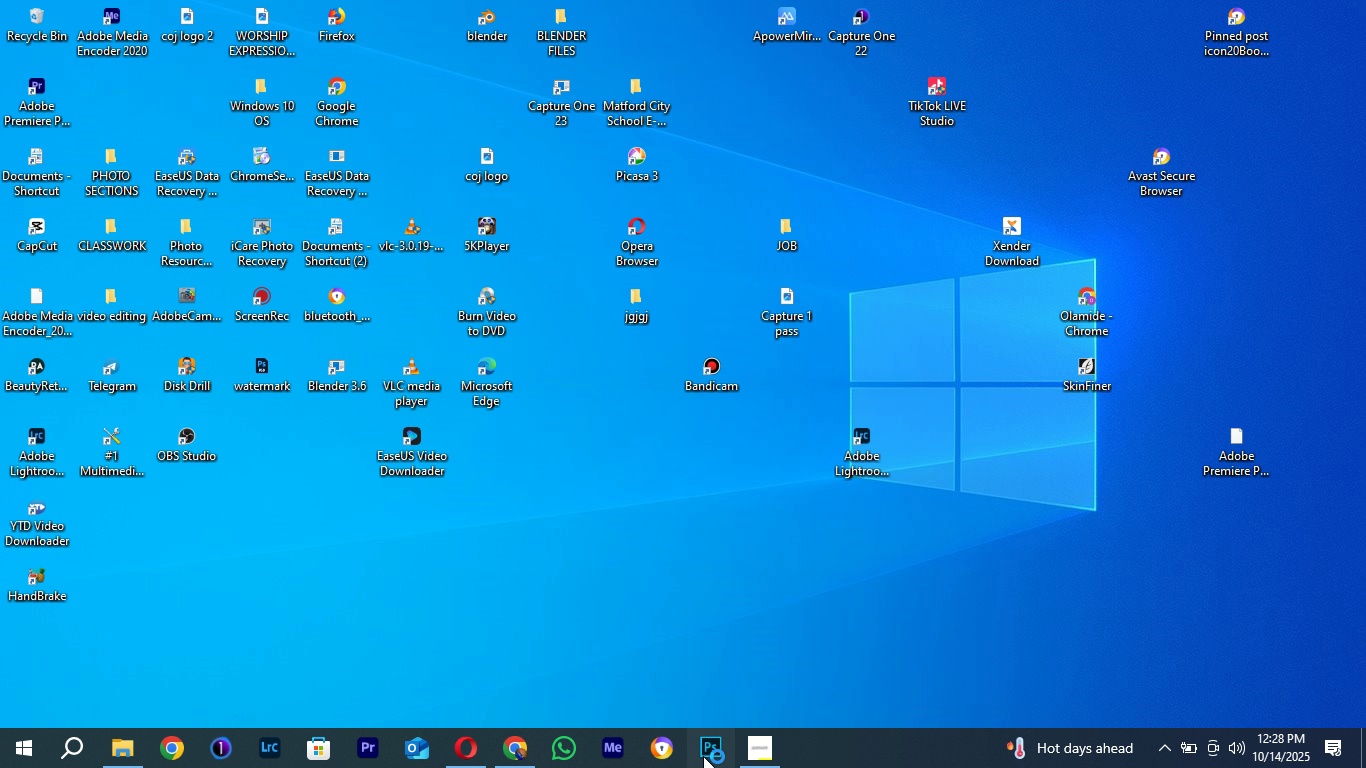 
triple_click([703, 756])
 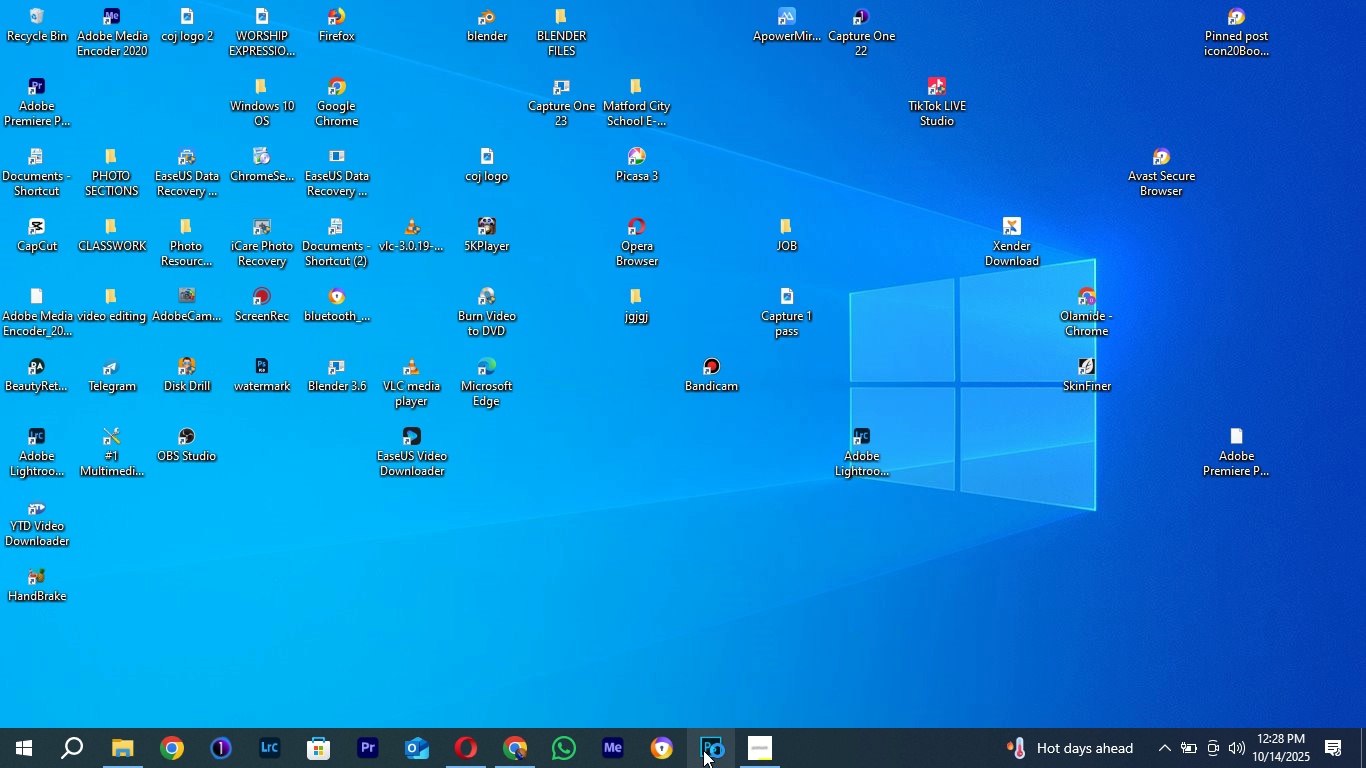 
triple_click([703, 756])
 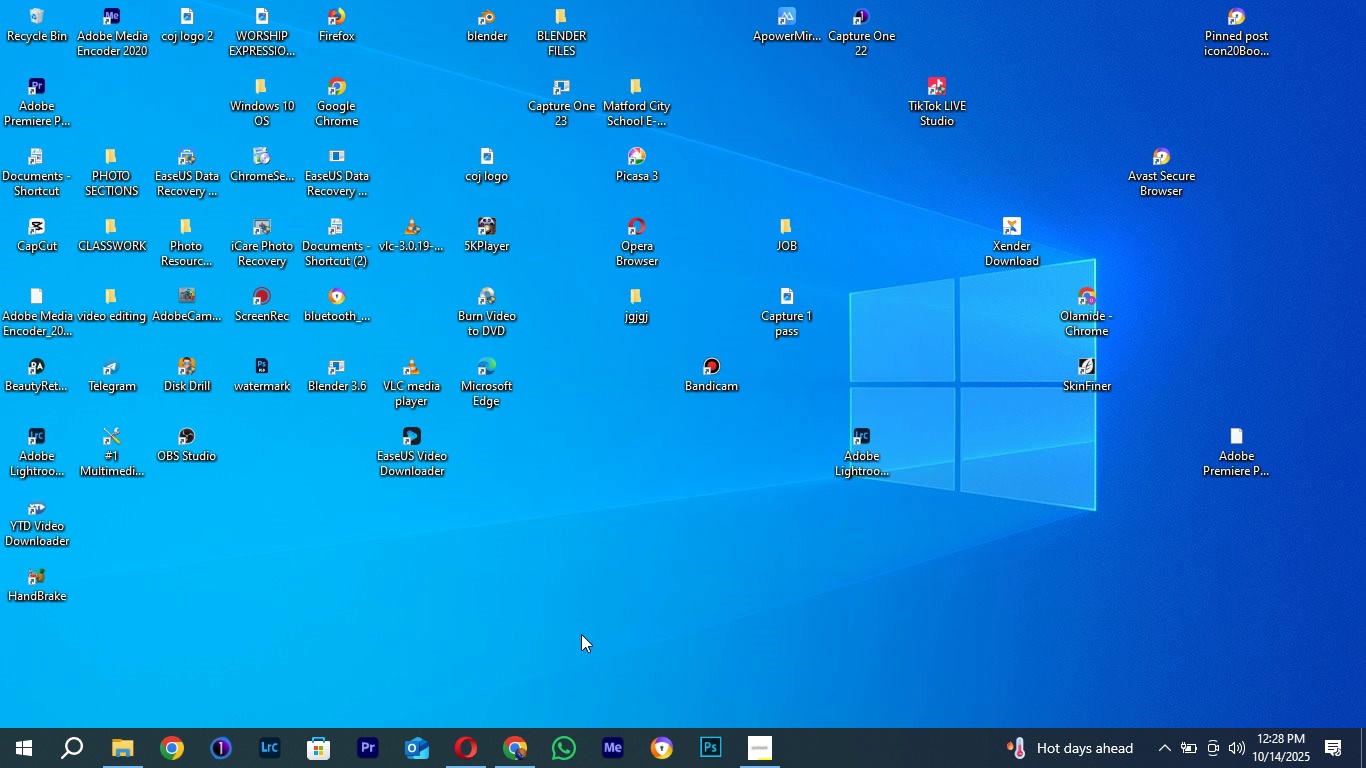 
left_click([512, 754])
 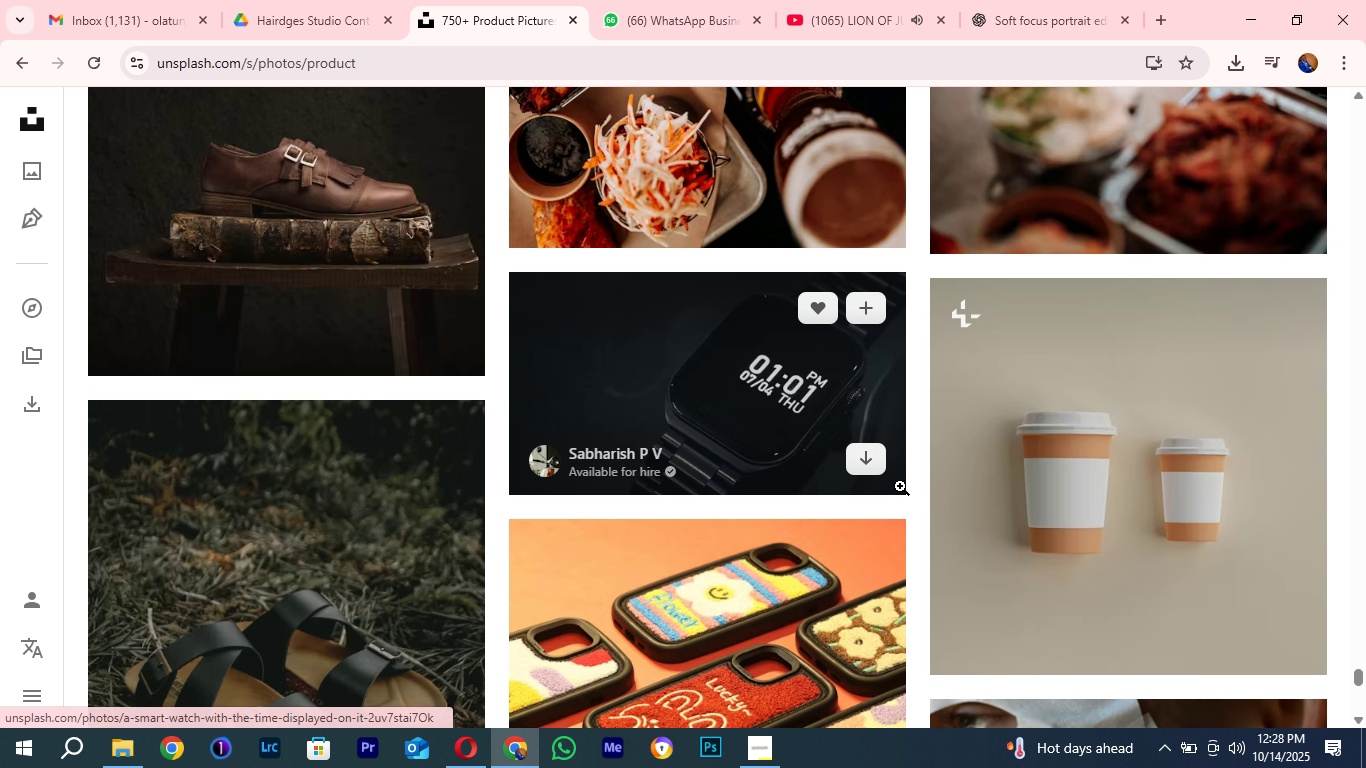 
scroll: coordinate [936, 466], scroll_direction: down, amount: 13.0
 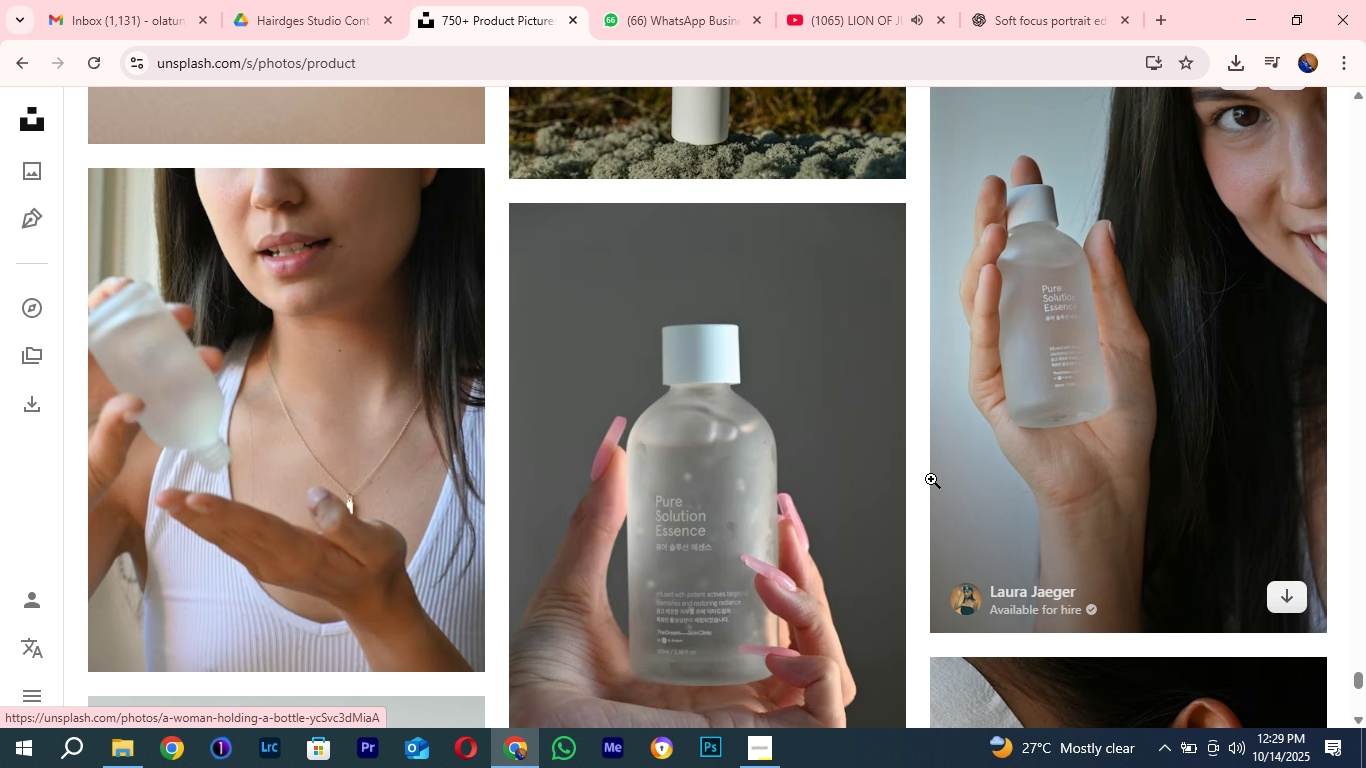 
scroll: coordinate [931, 479], scroll_direction: down, amount: 2.0
 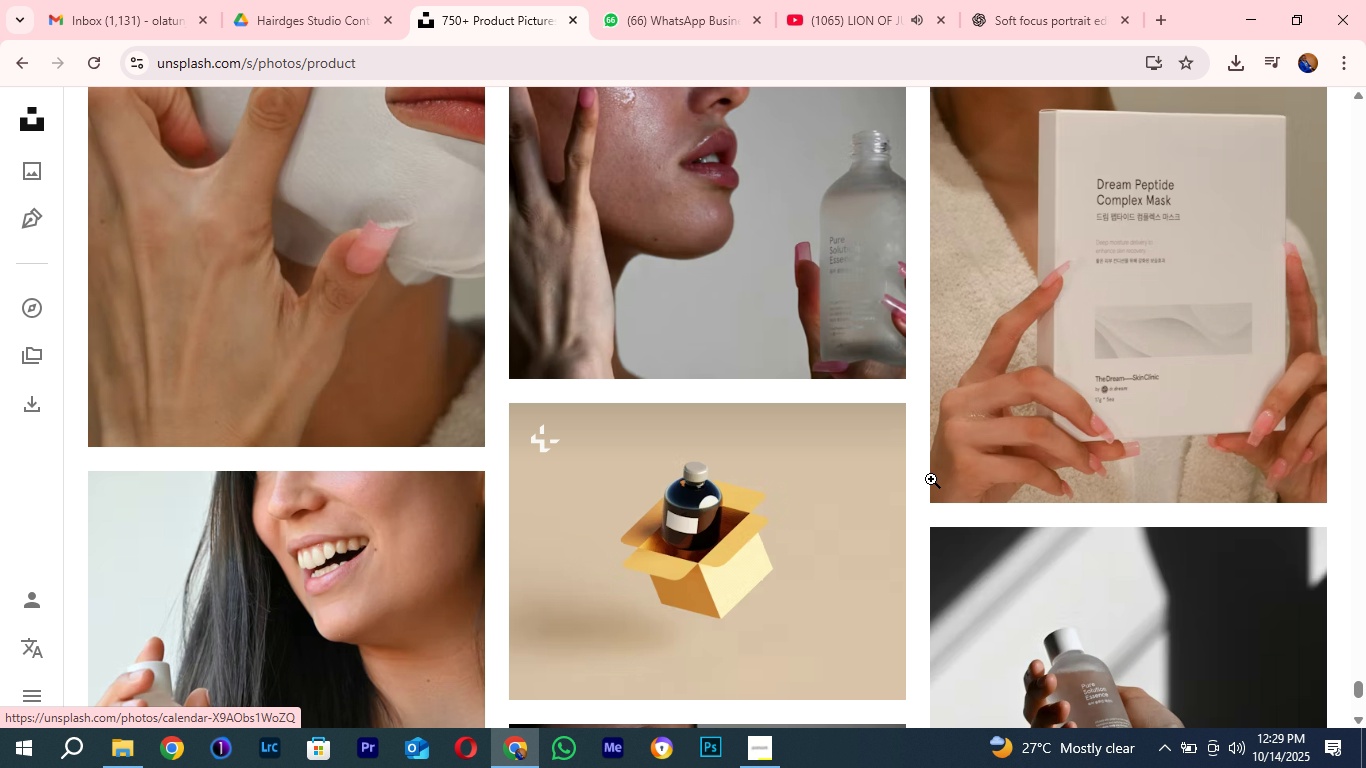 
mouse_move([776, 736])
 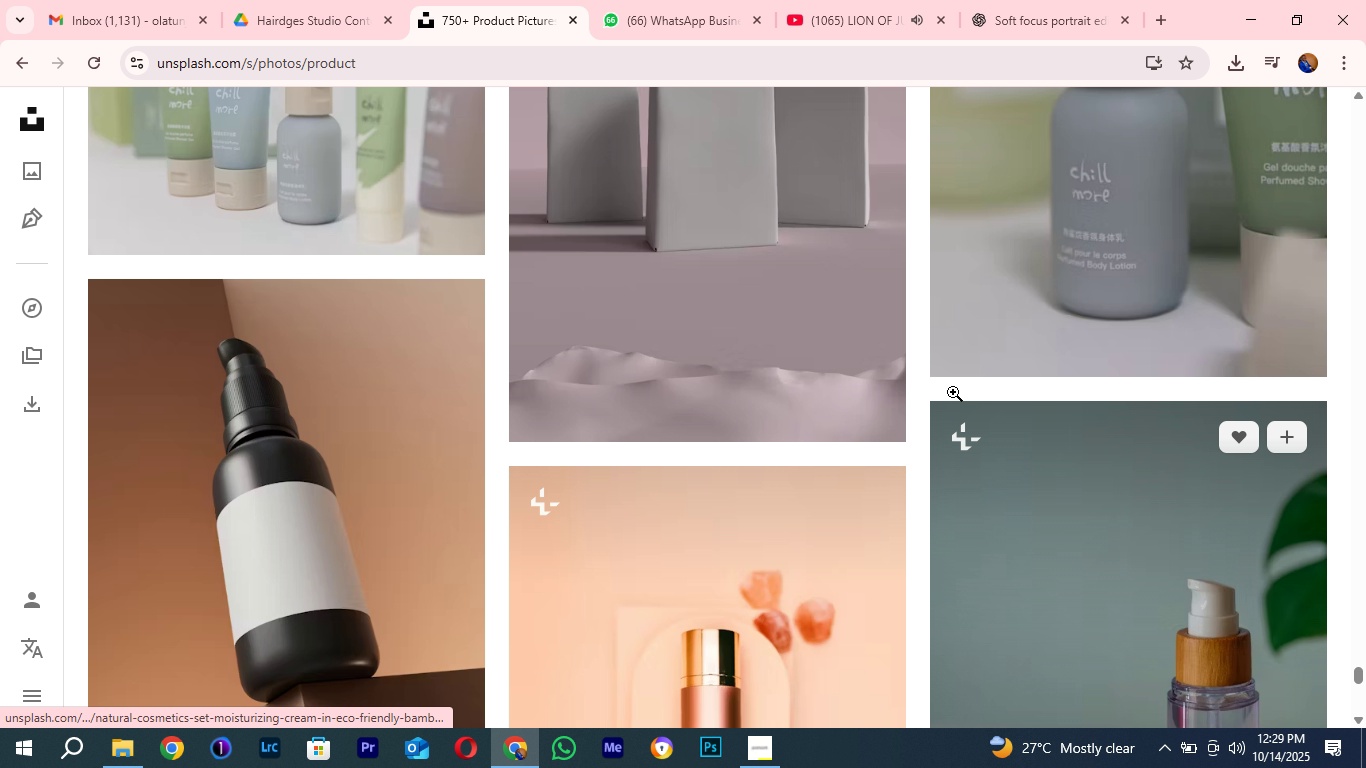 
scroll: coordinate [926, 407], scroll_direction: down, amount: 6.0
 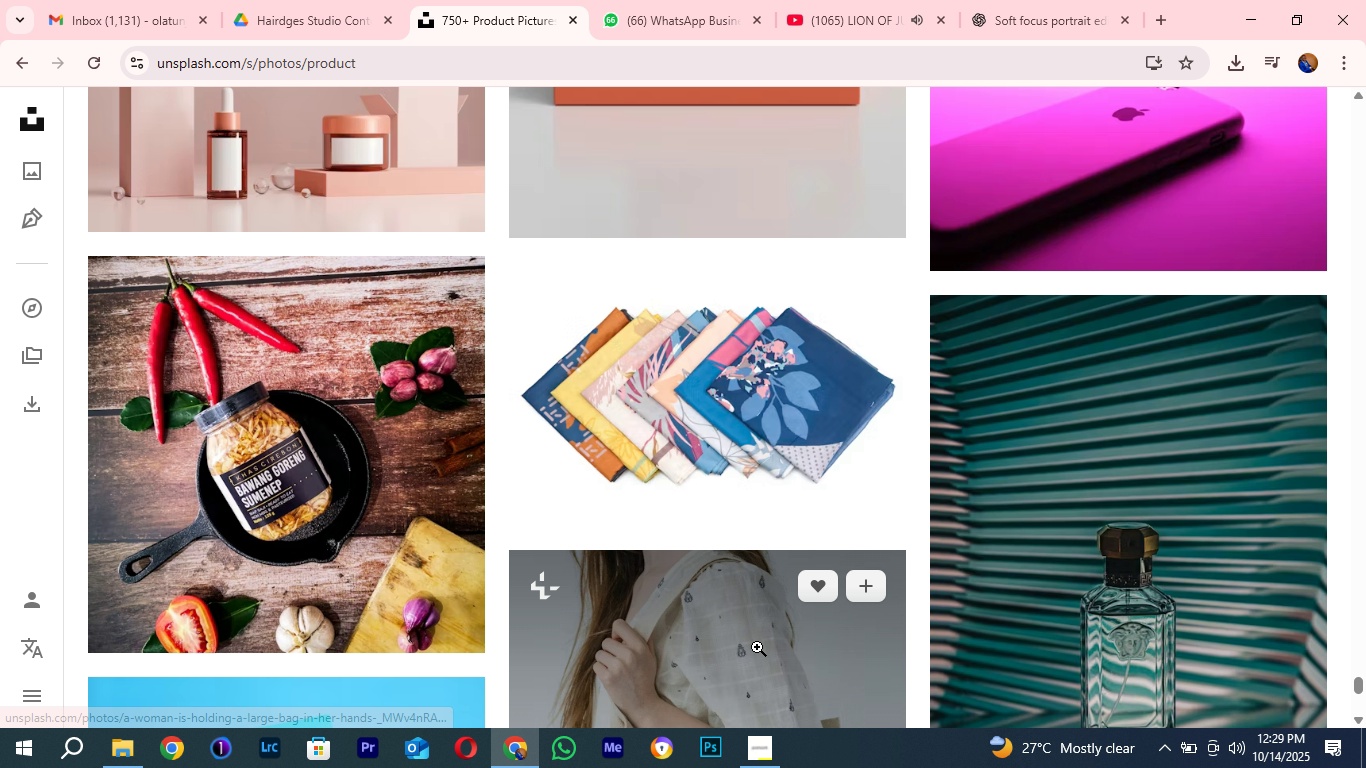 
double_click([714, 759])
 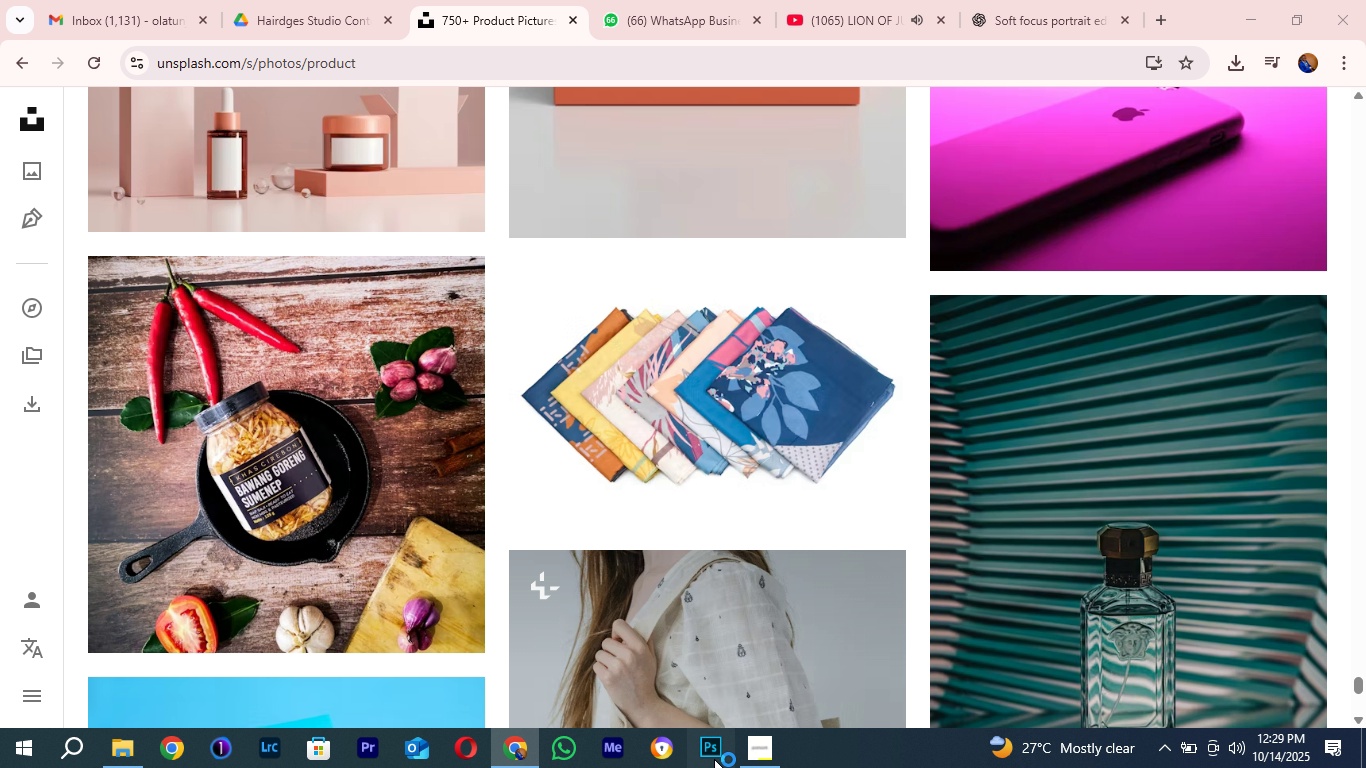 
triple_click([714, 759])
 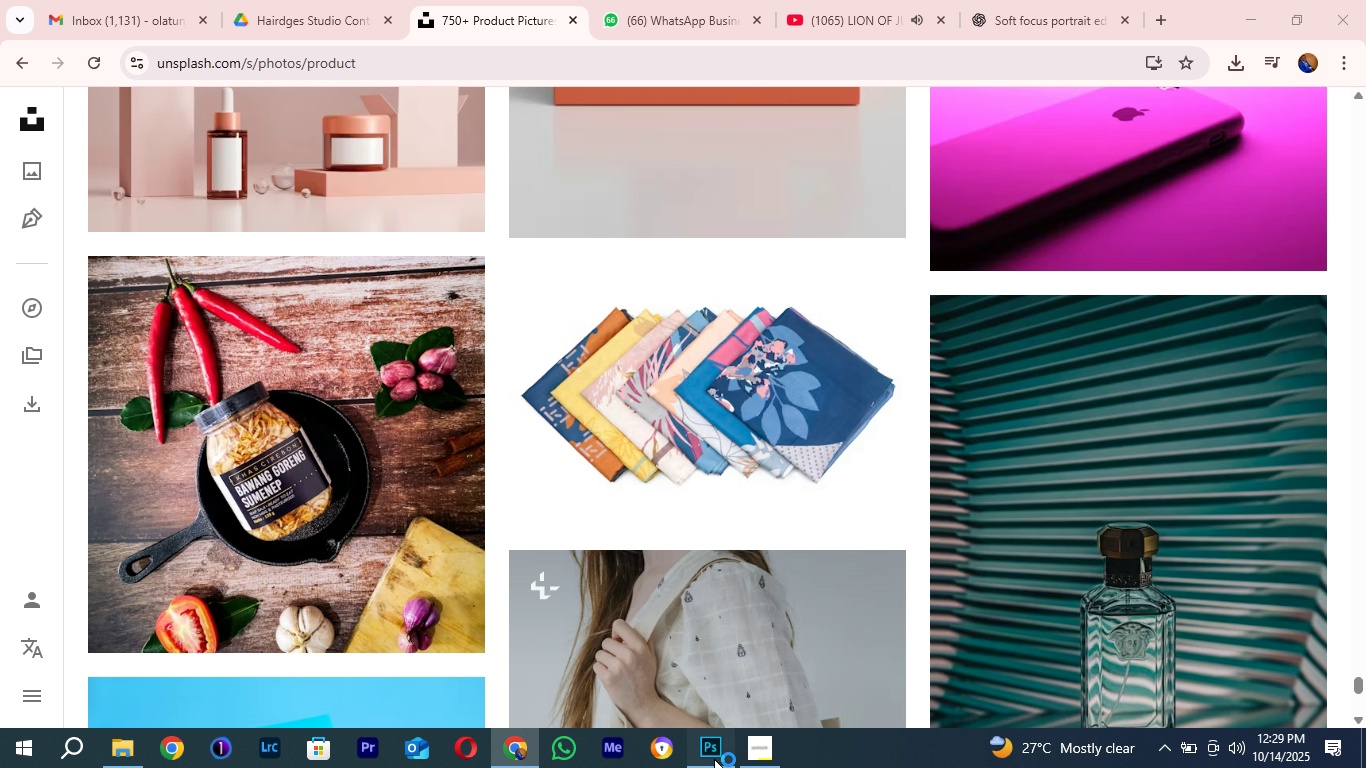 
triple_click([714, 759])
 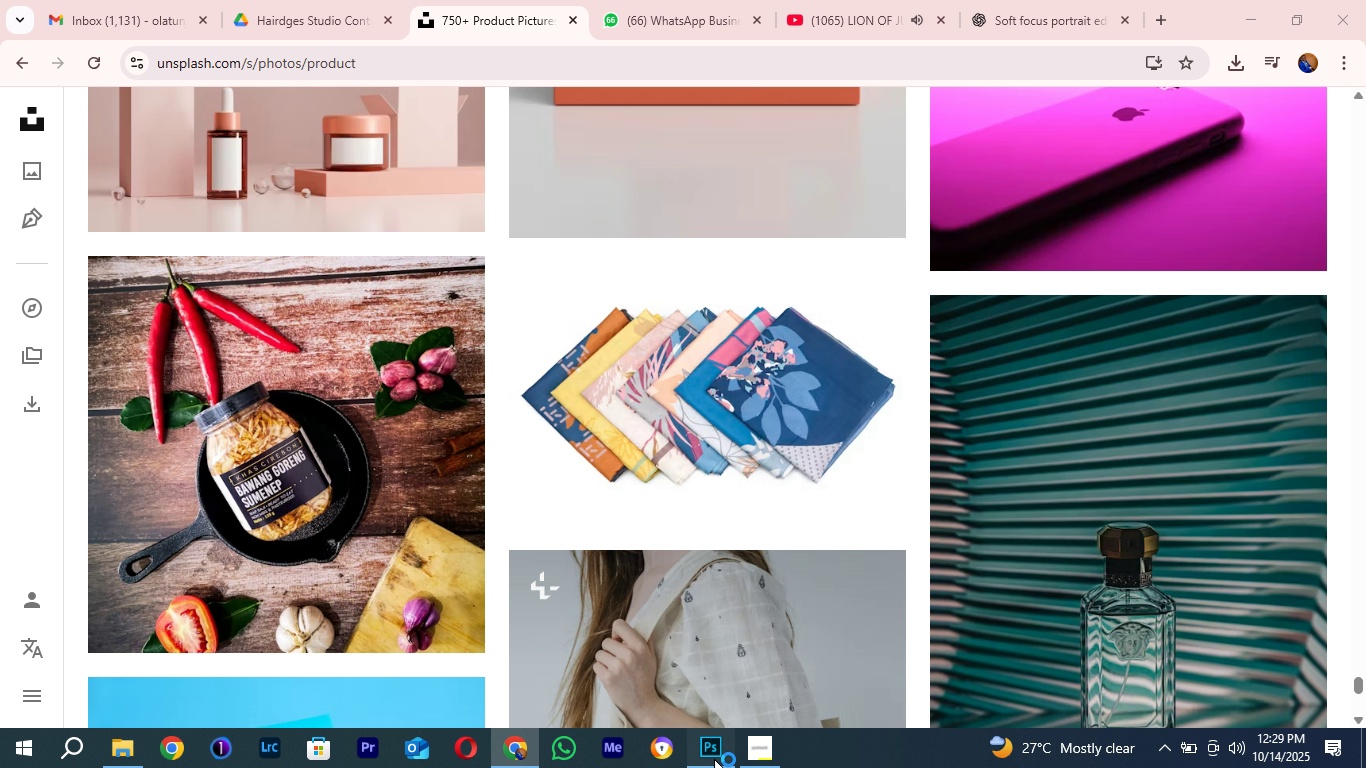 
triple_click([714, 759])
 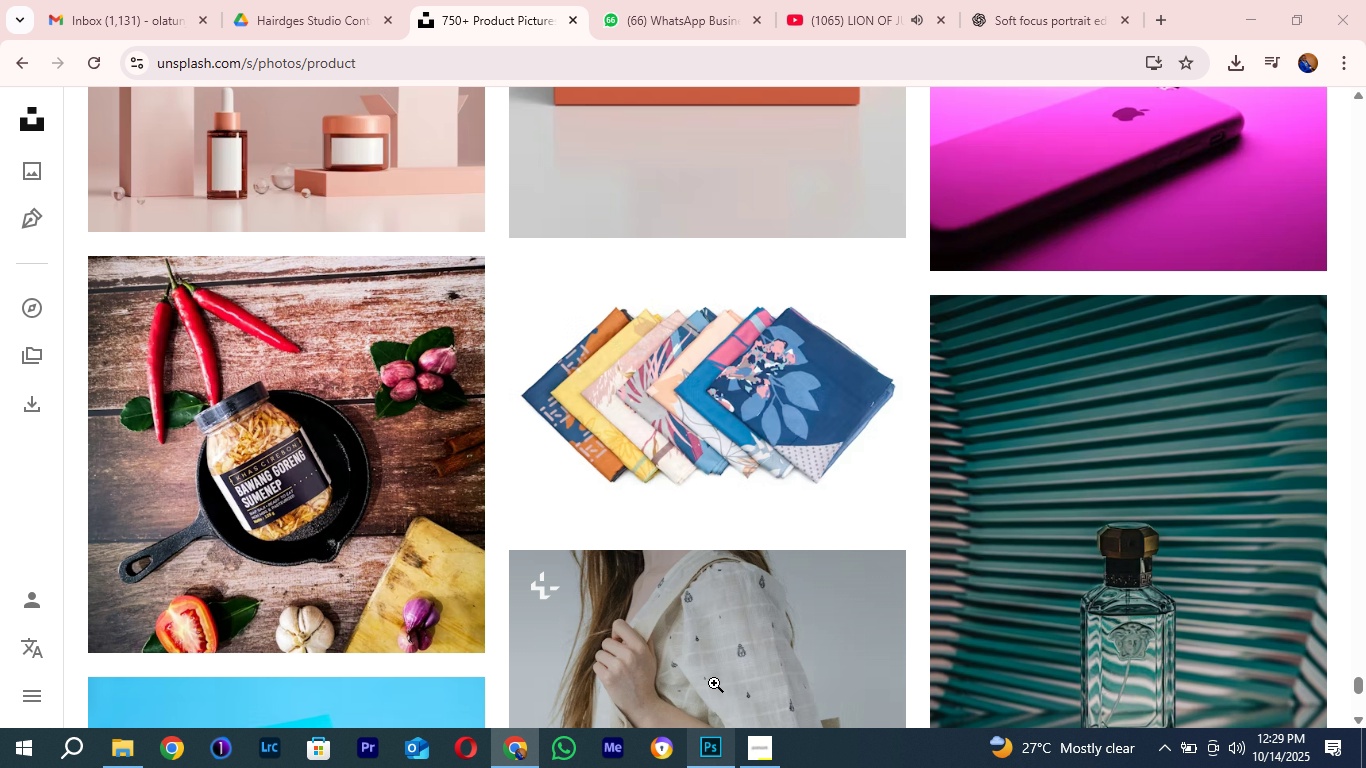 
triple_click([714, 759])
 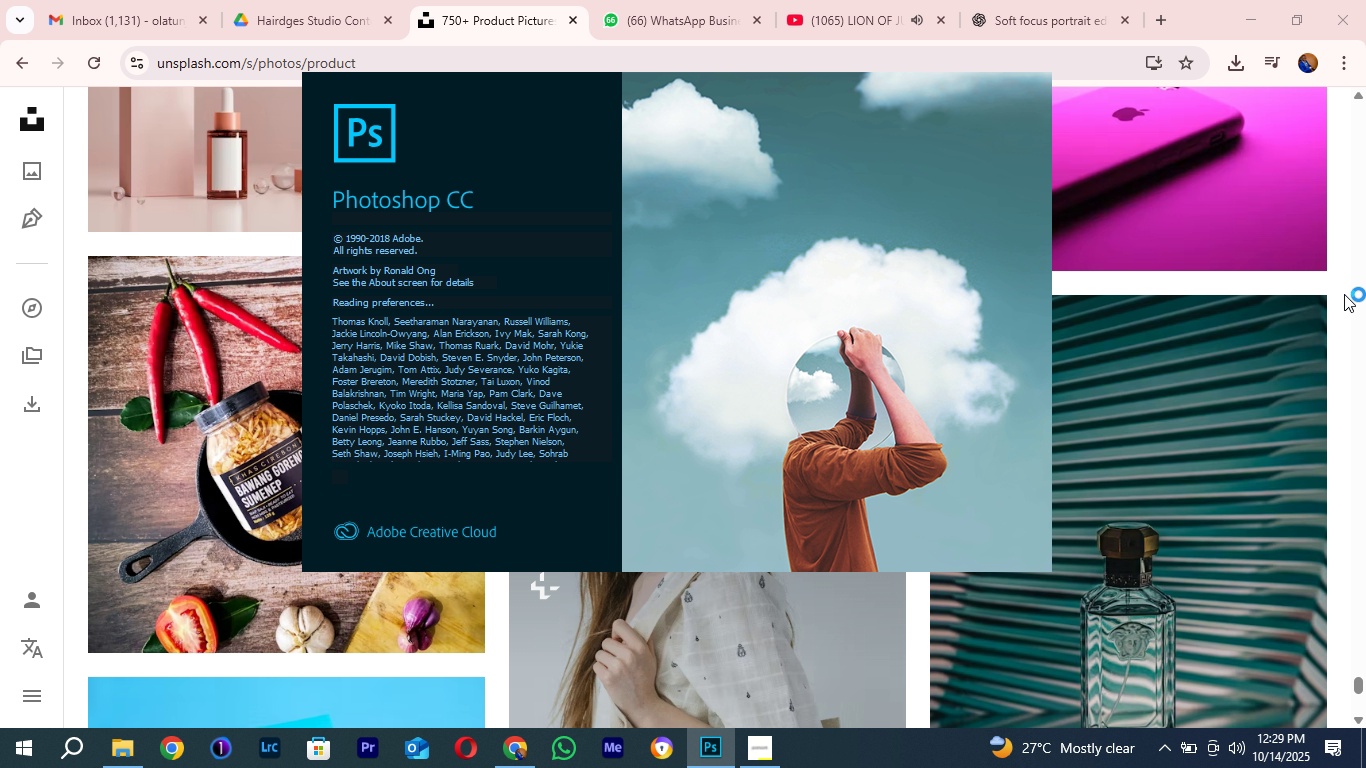 
left_click([1344, 294])
 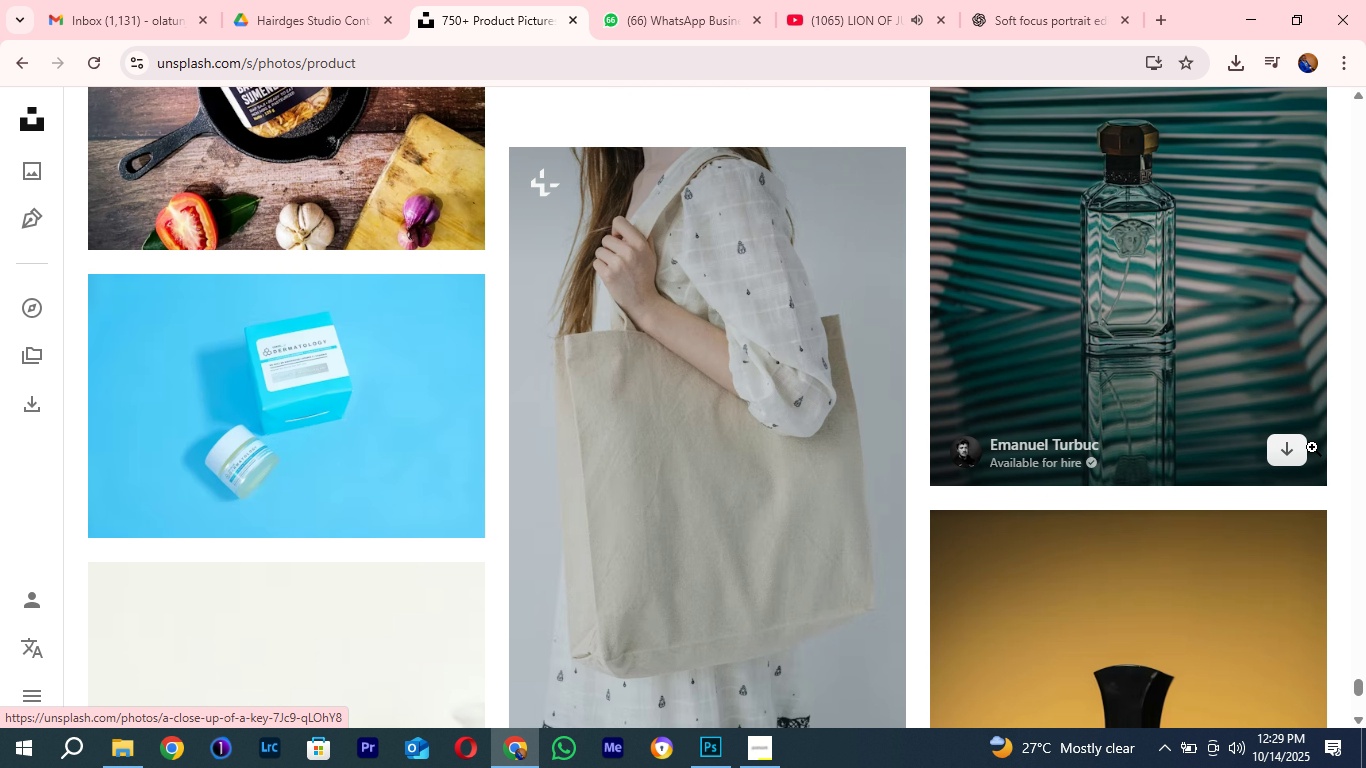 
scroll: coordinate [1308, 451], scroll_direction: down, amount: 27.0
 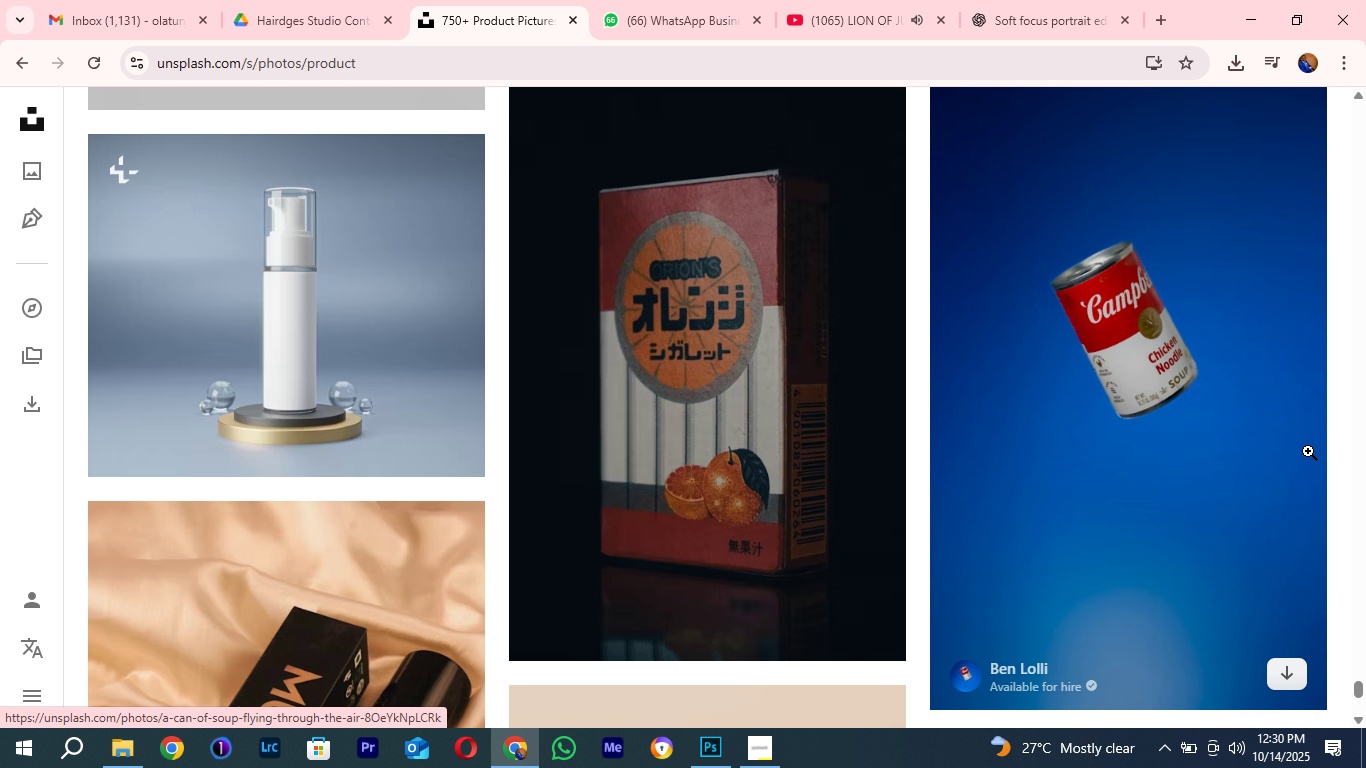 
scroll: coordinate [1307, 448], scroll_direction: down, amount: 26.0
 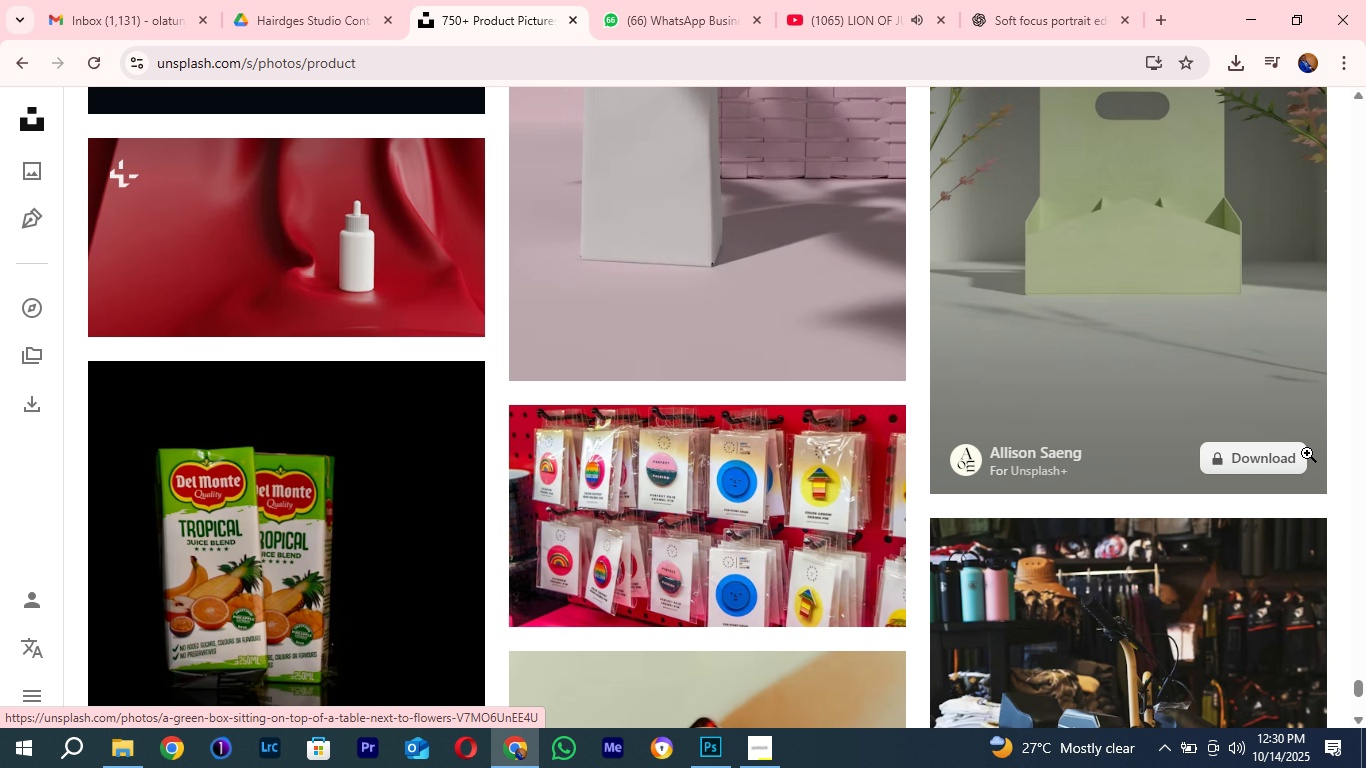 
scroll: coordinate [1301, 468], scroll_direction: down, amount: 12.0
 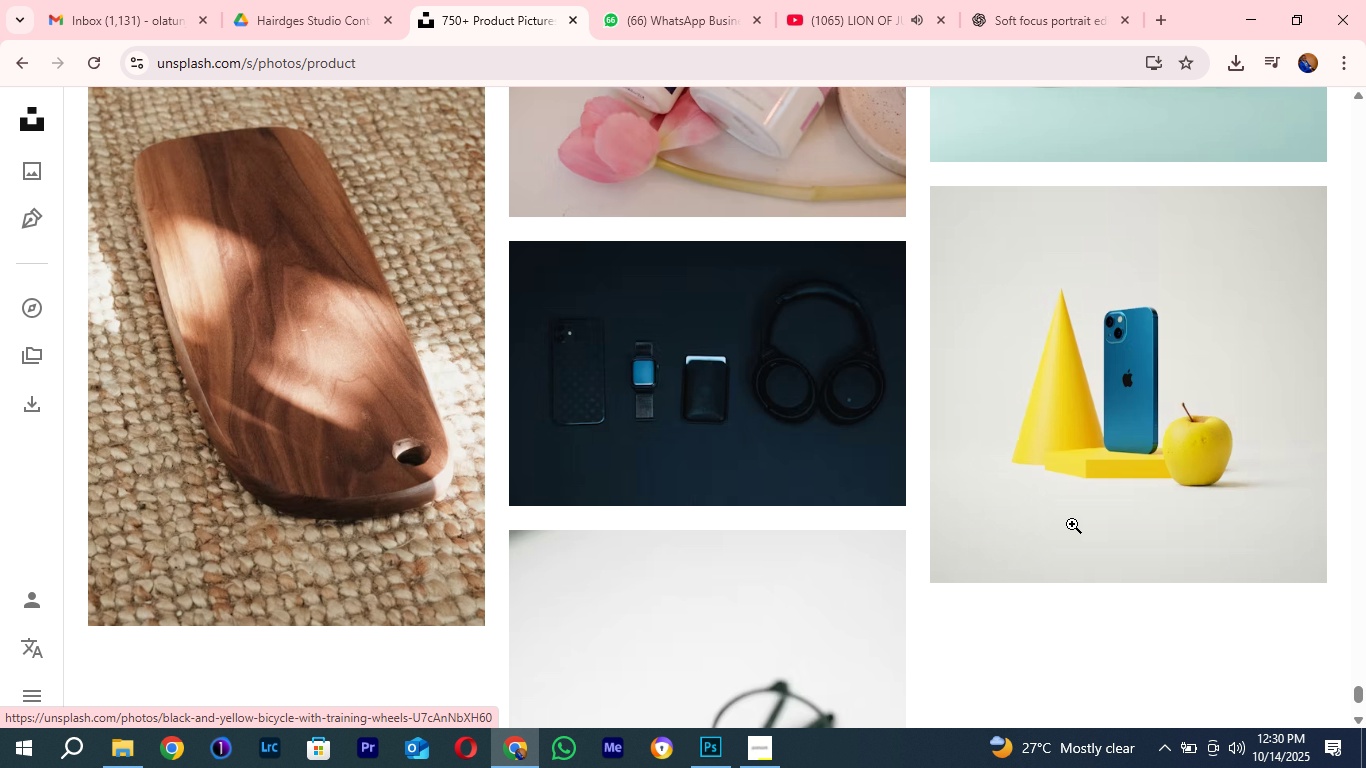 
scroll: coordinate [1000, 537], scroll_direction: down, amount: 5.0